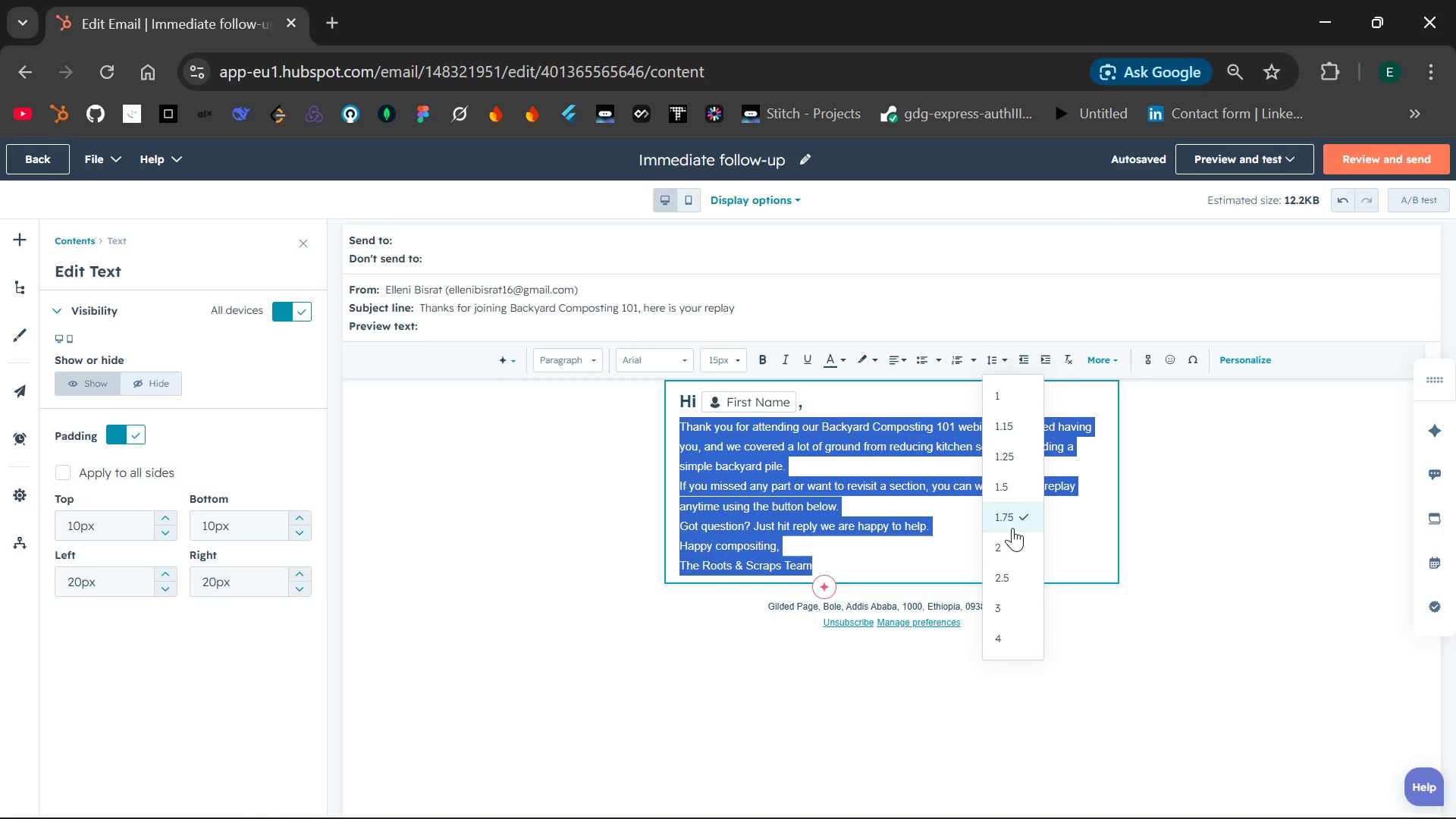 
left_click([1011, 539])
 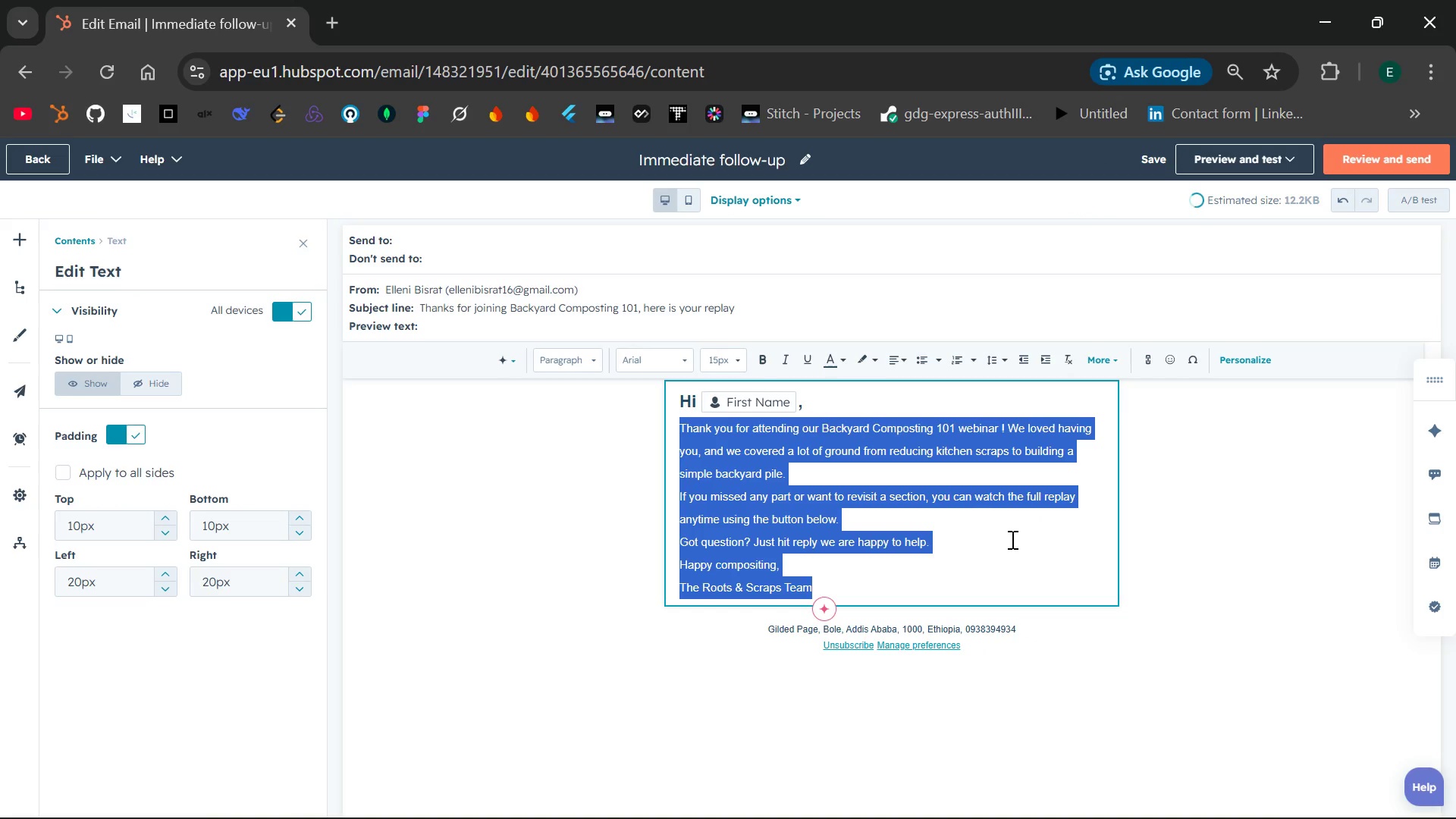 
left_click([1011, 539])
 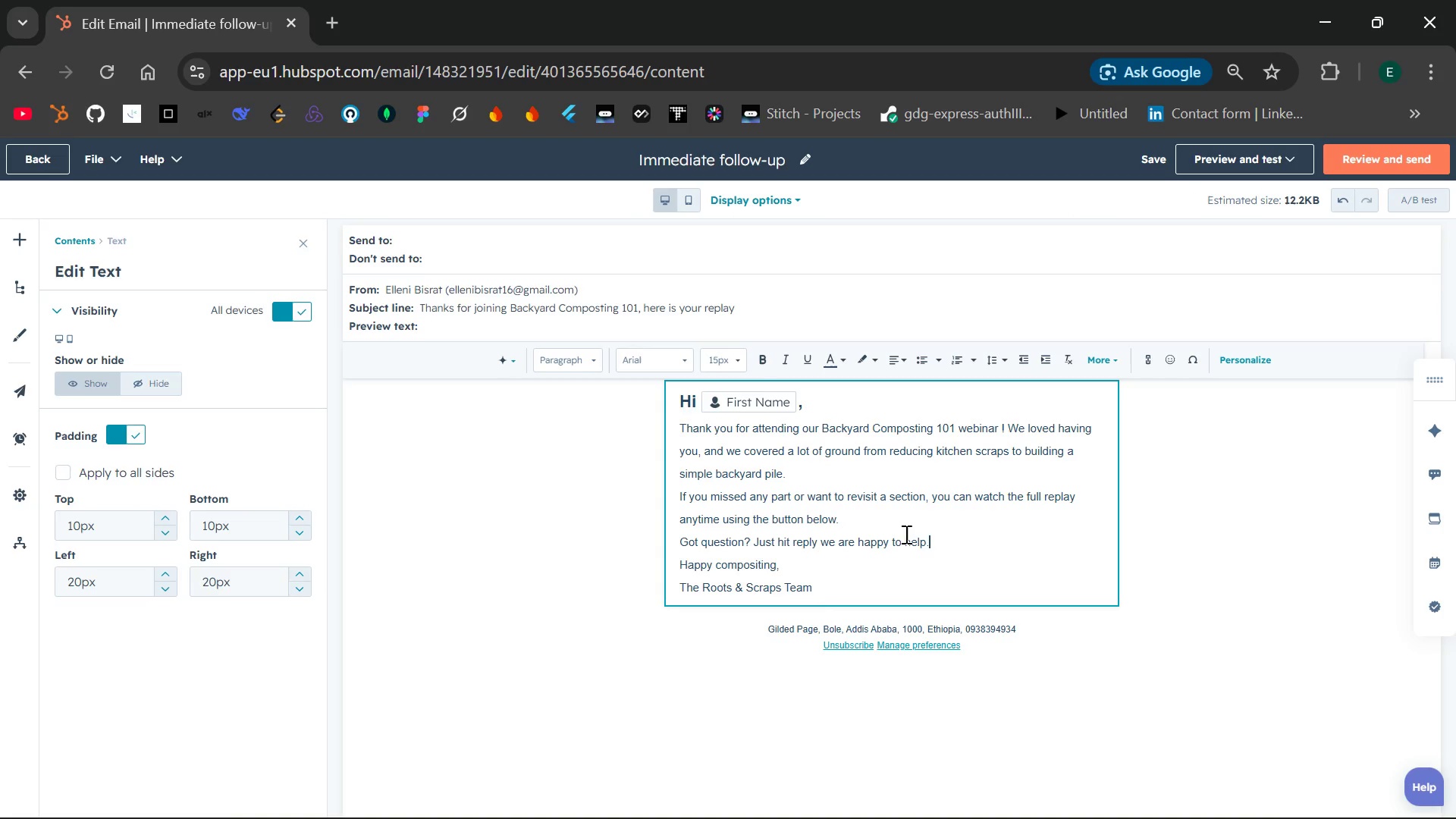 
key(Enter)
 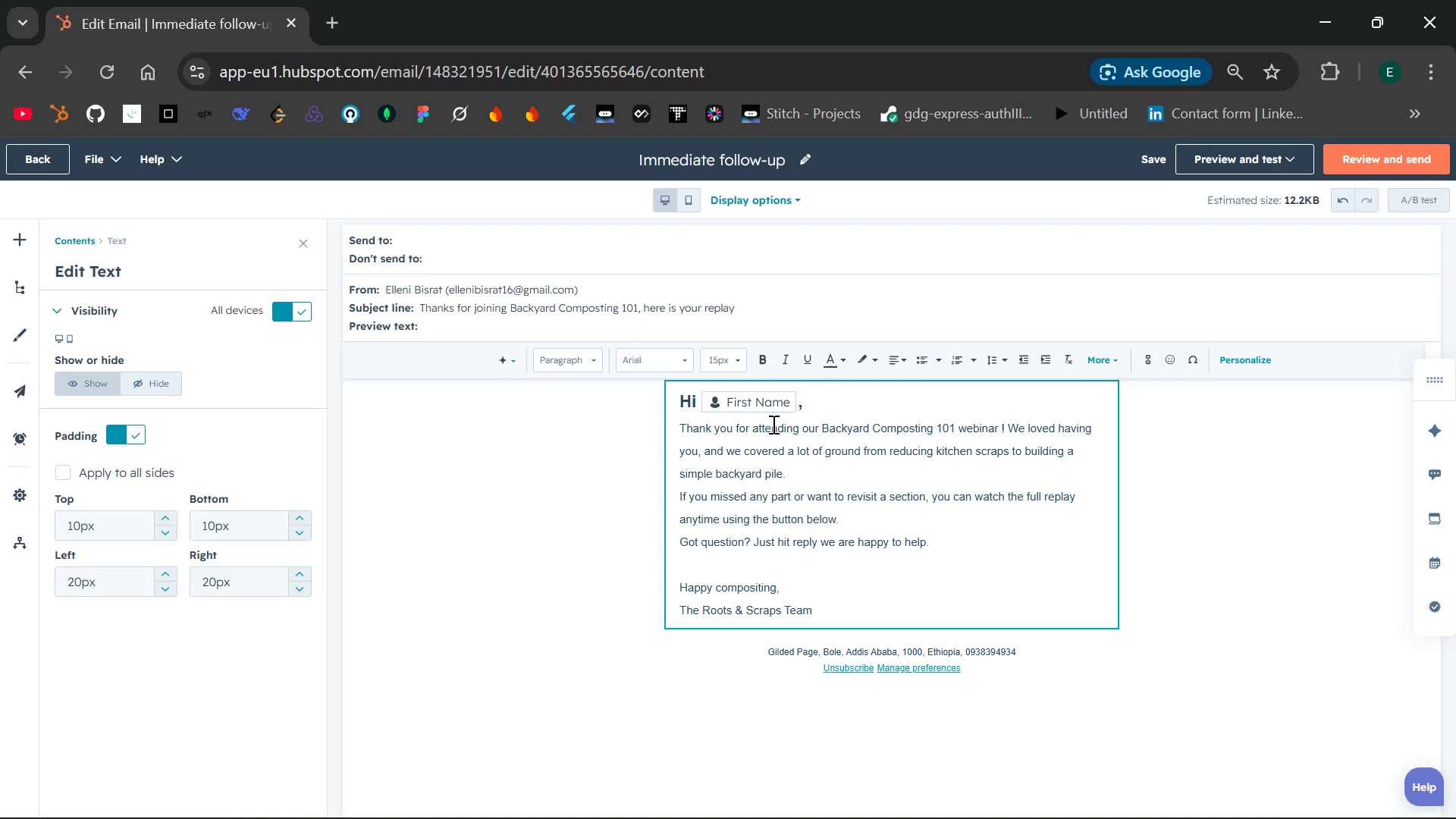 
left_click([830, 406])
 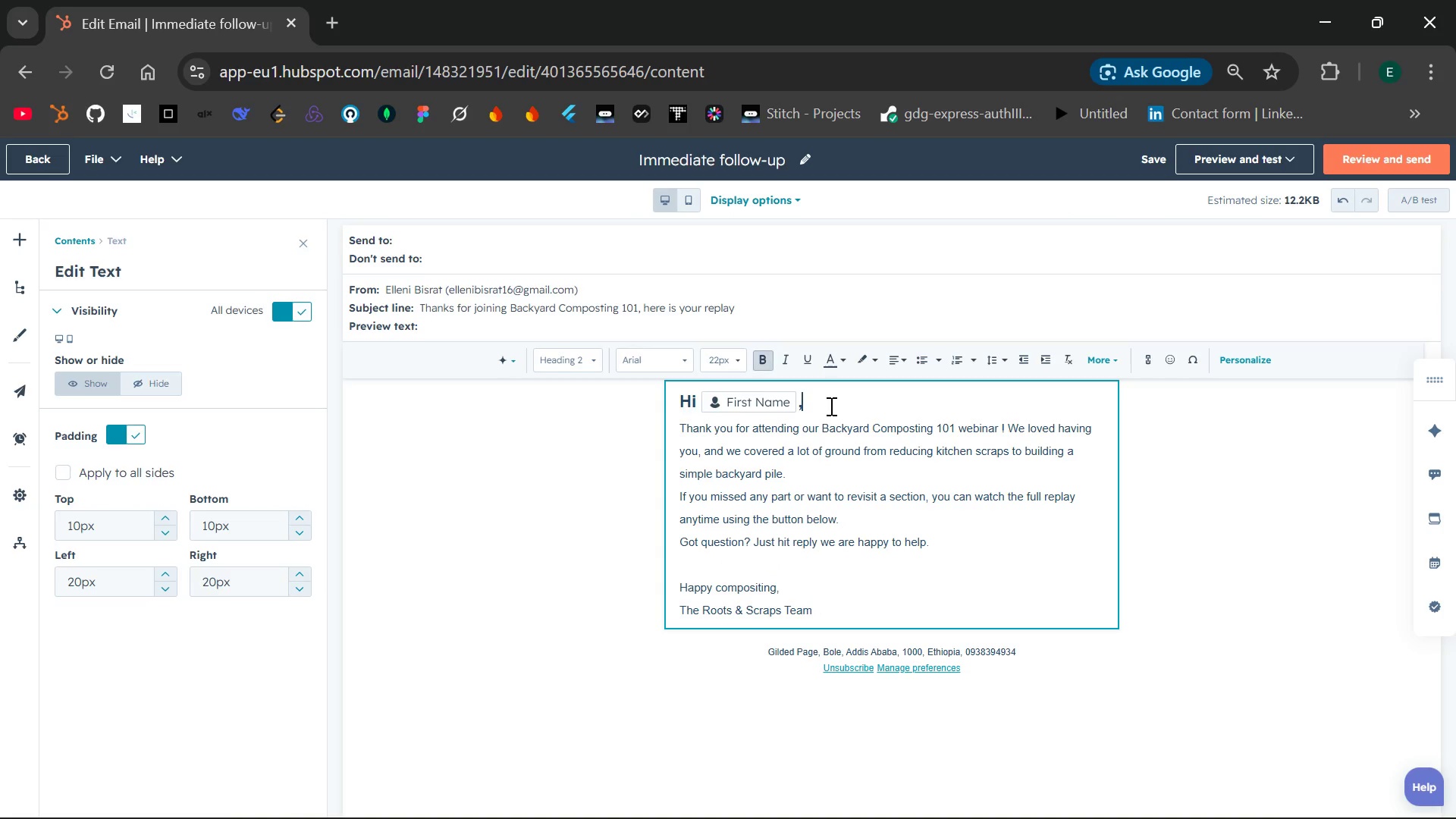 
key(Enter)
 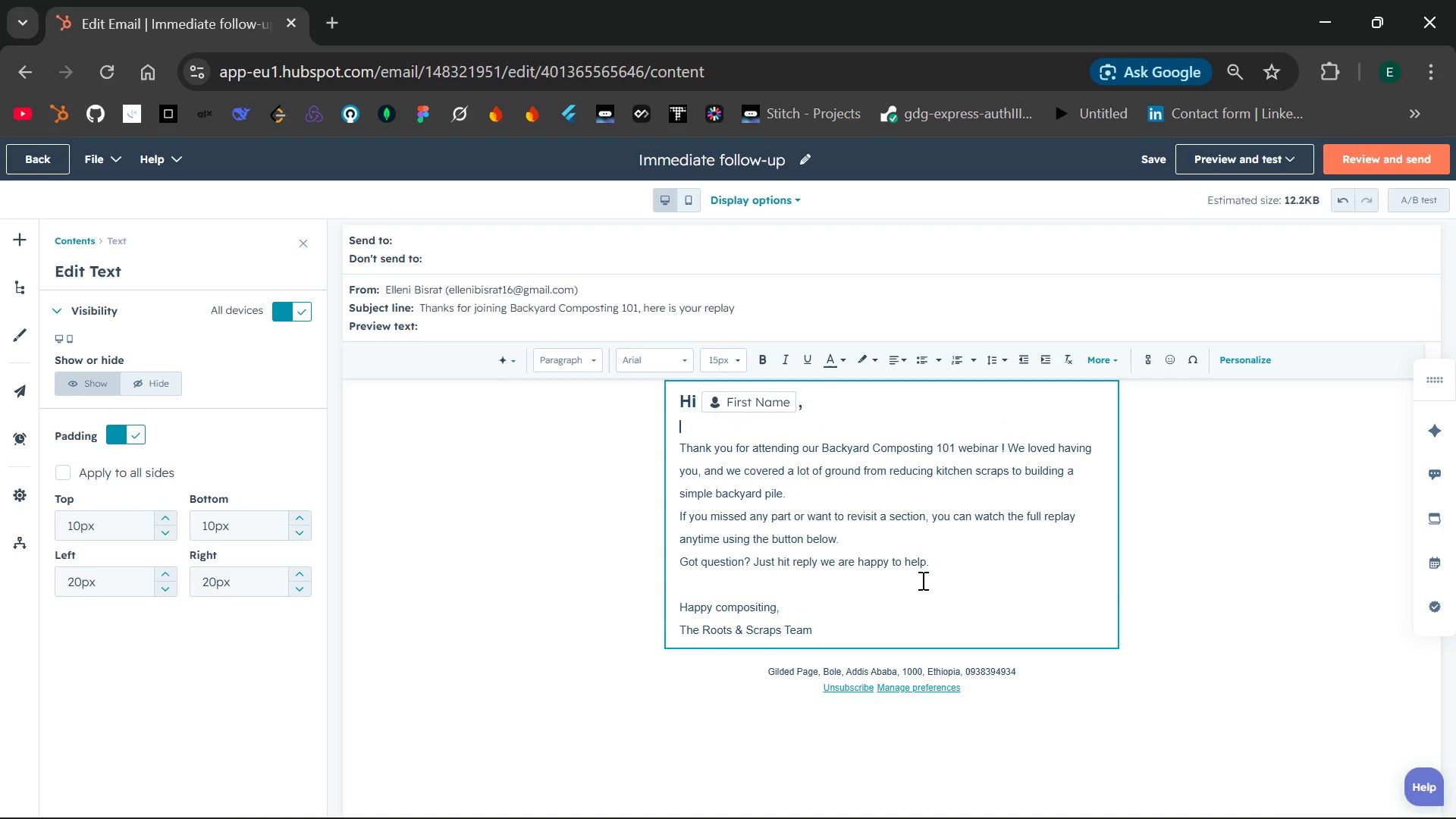 
left_click([921, 580])
 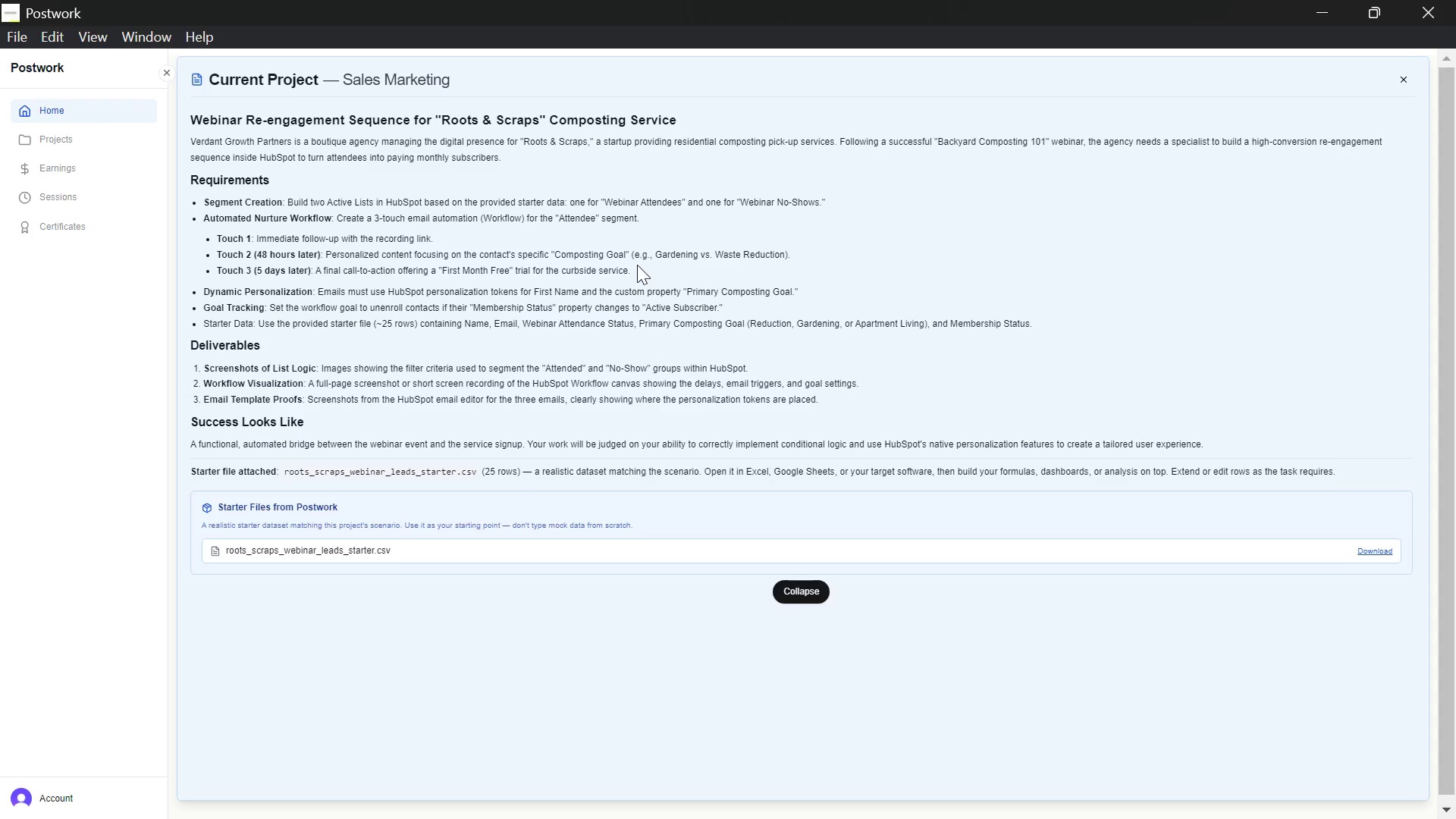 
wait(38.03)
 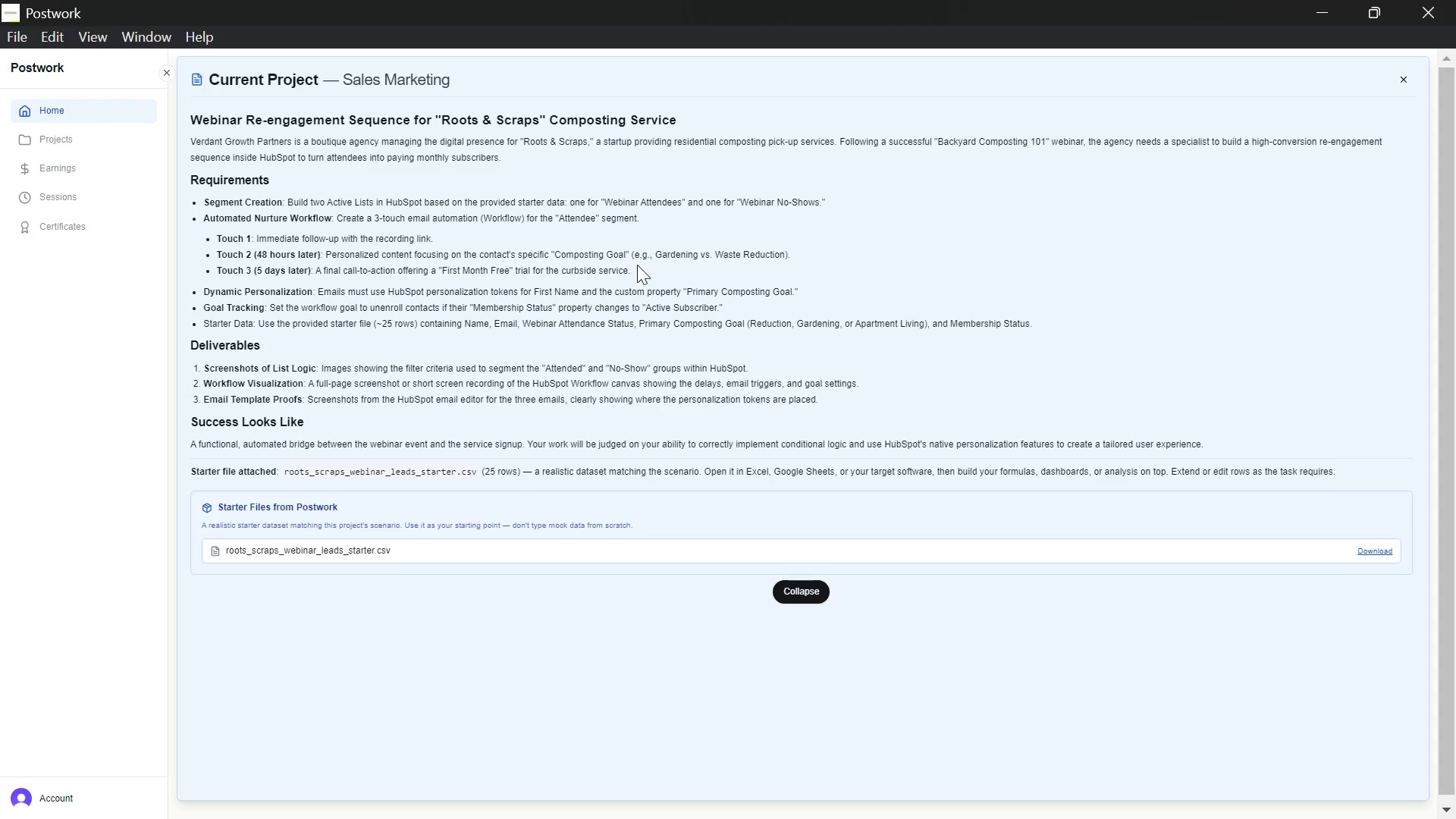 
left_click([347, 63])
 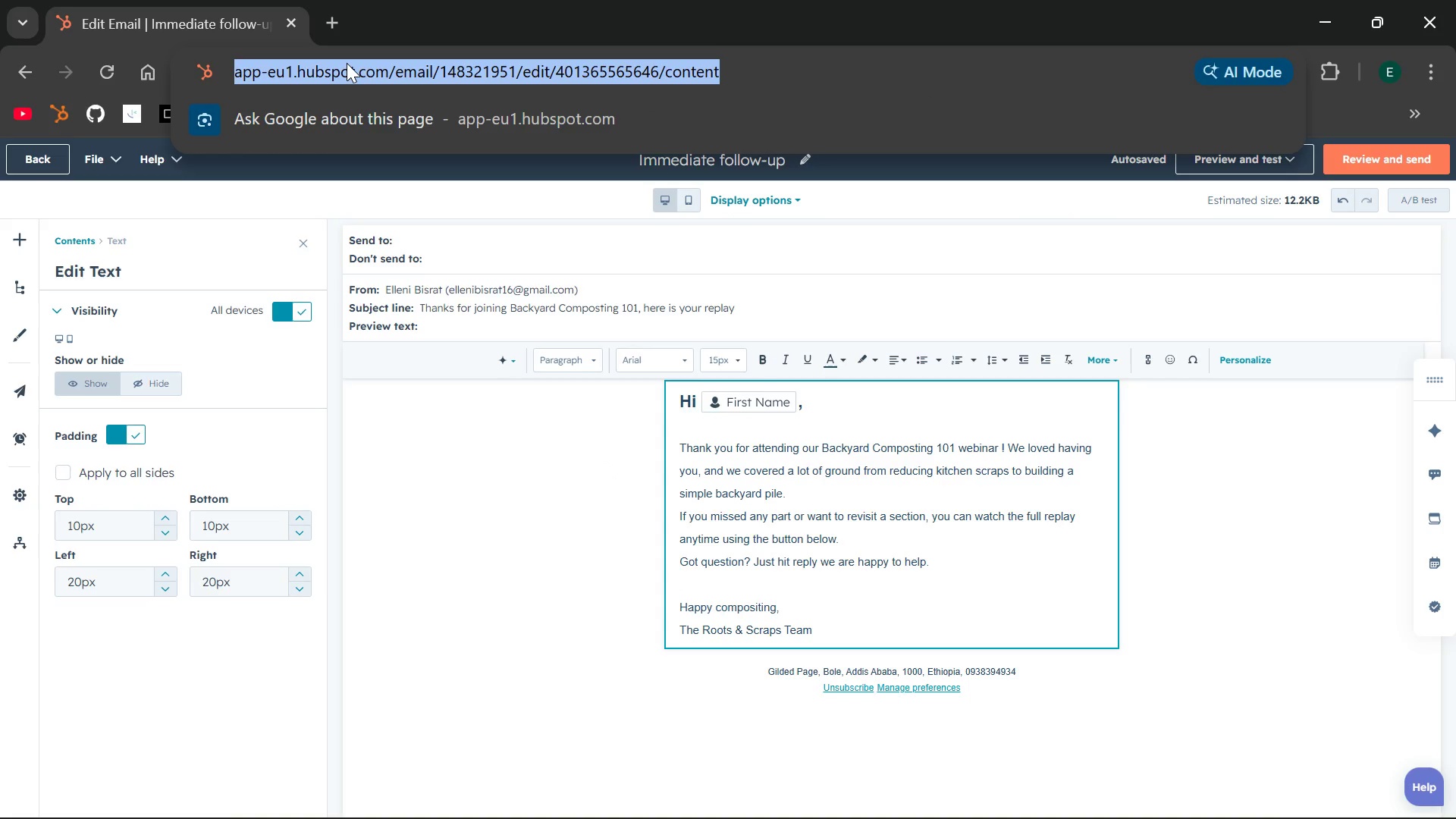 
key(Control+C)
 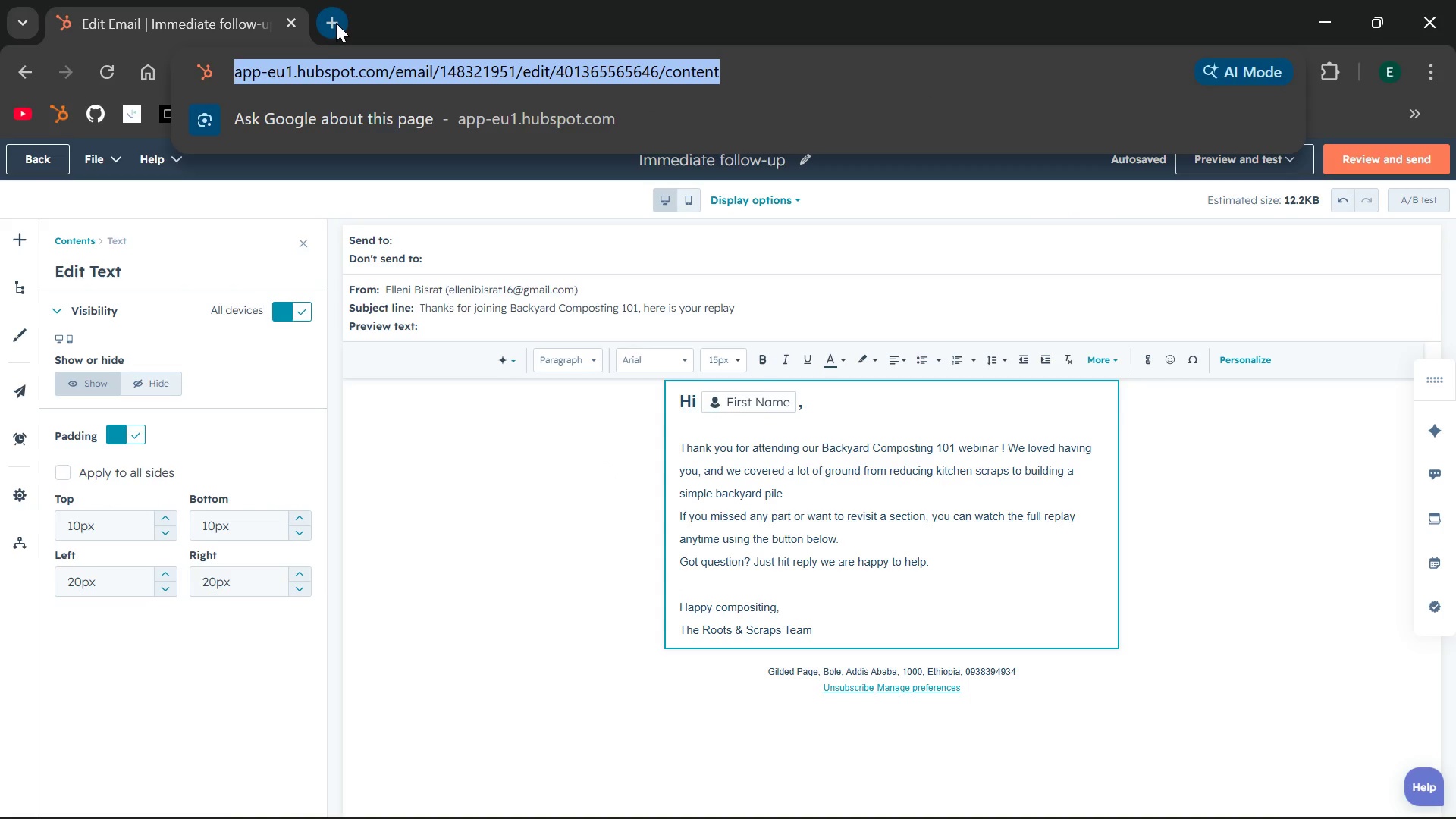 
left_click([336, 23])
 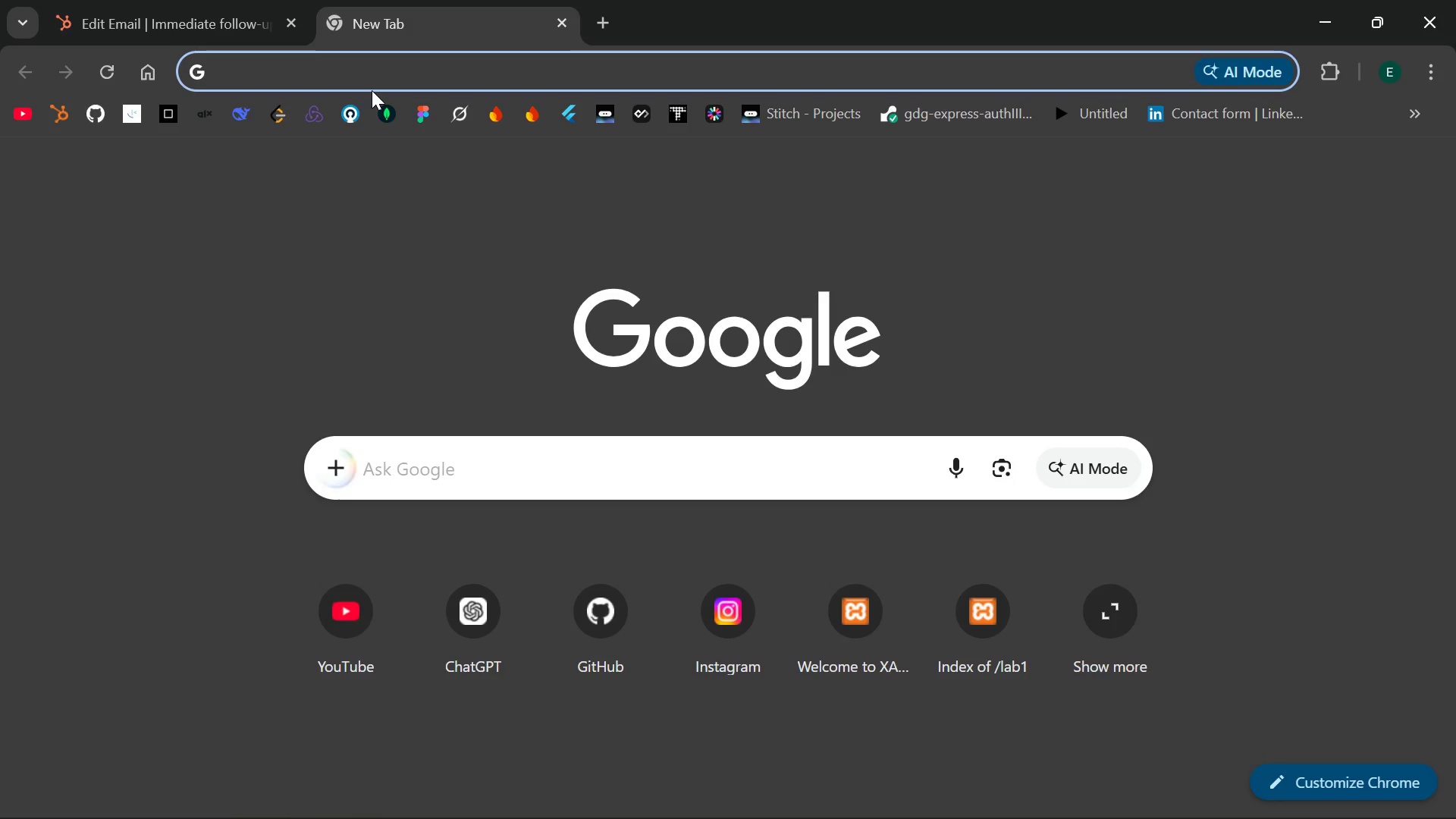 
key(Control+V)
 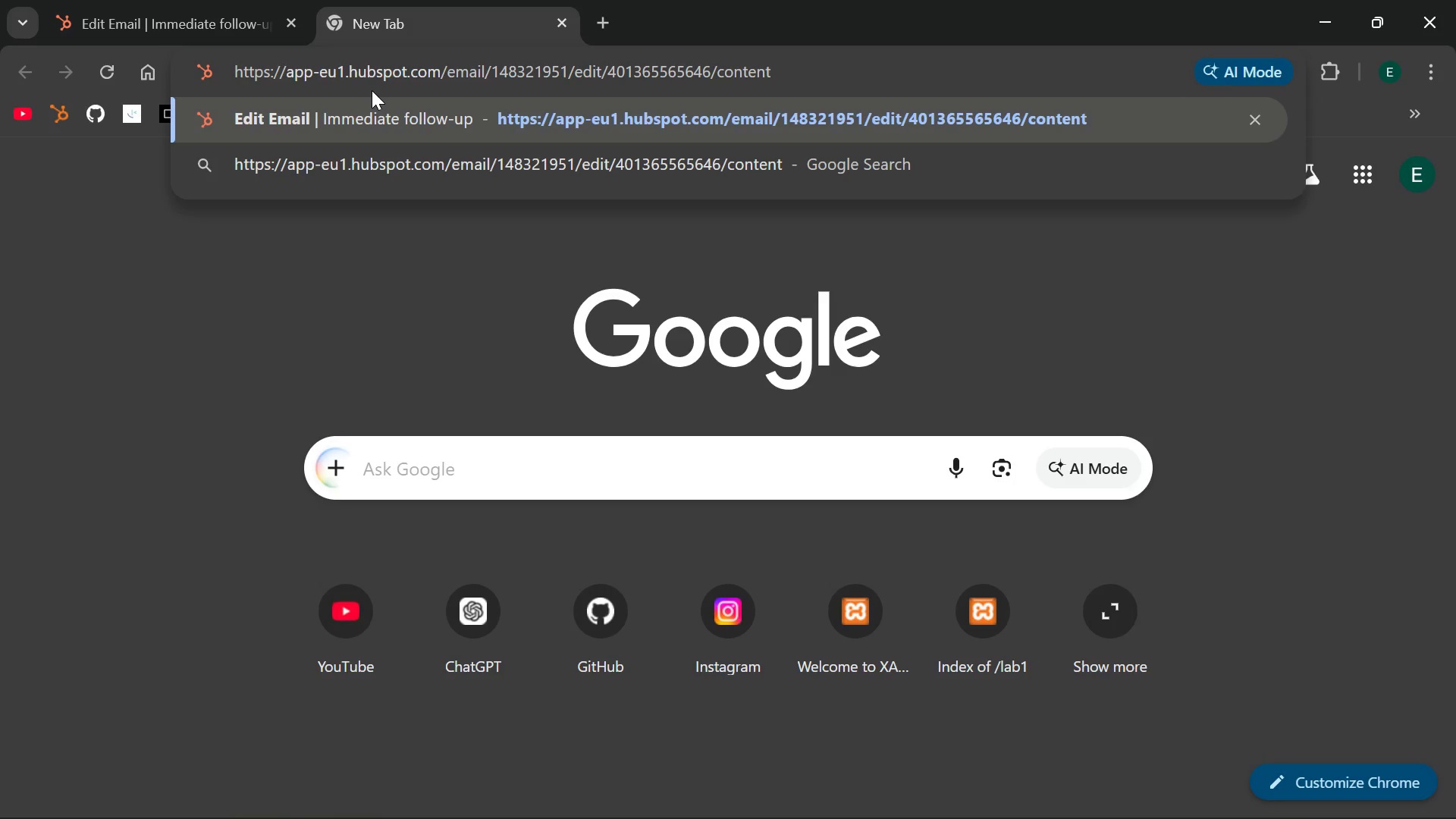 
key(Enter)
 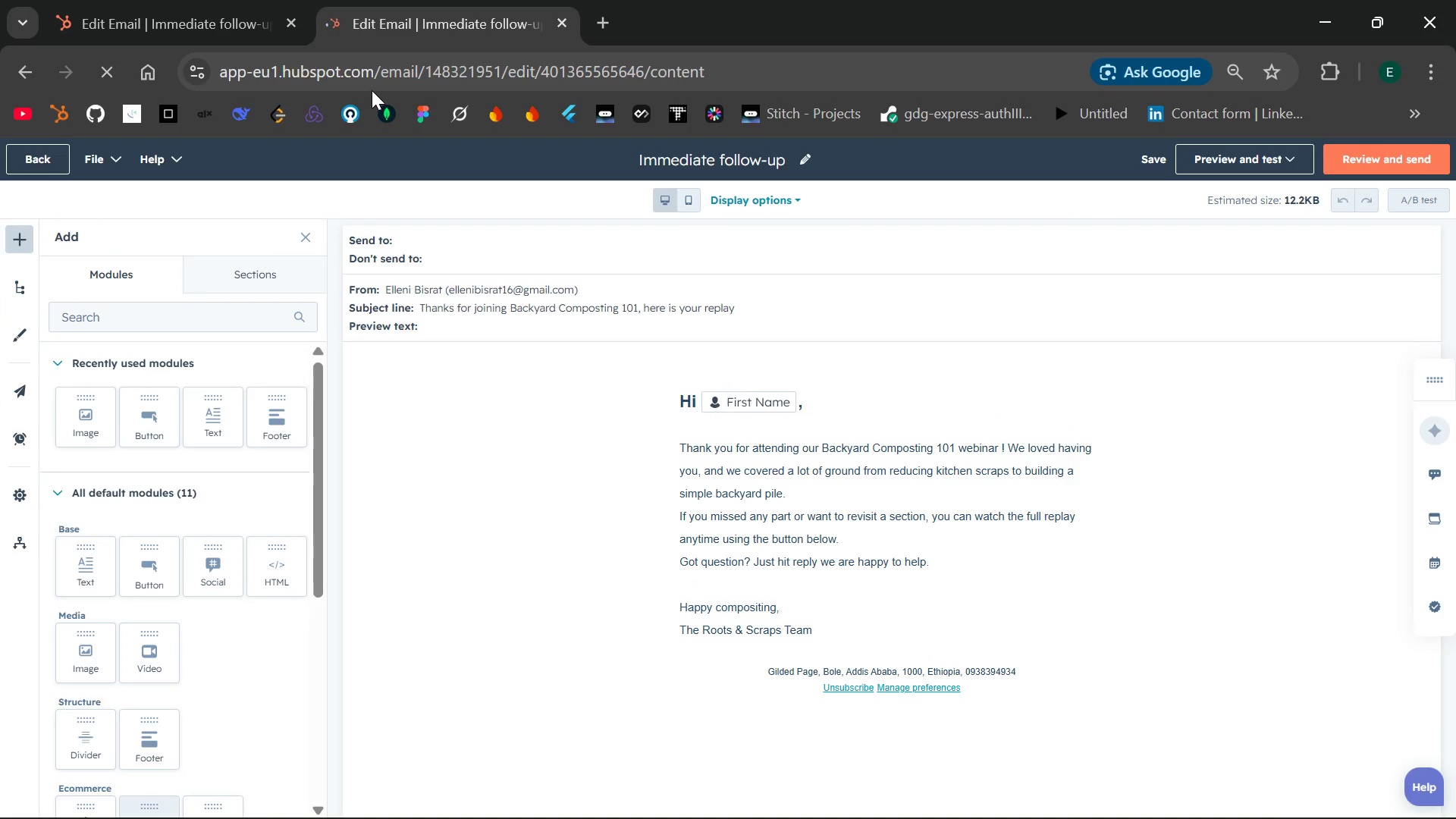 
wait(8.97)
 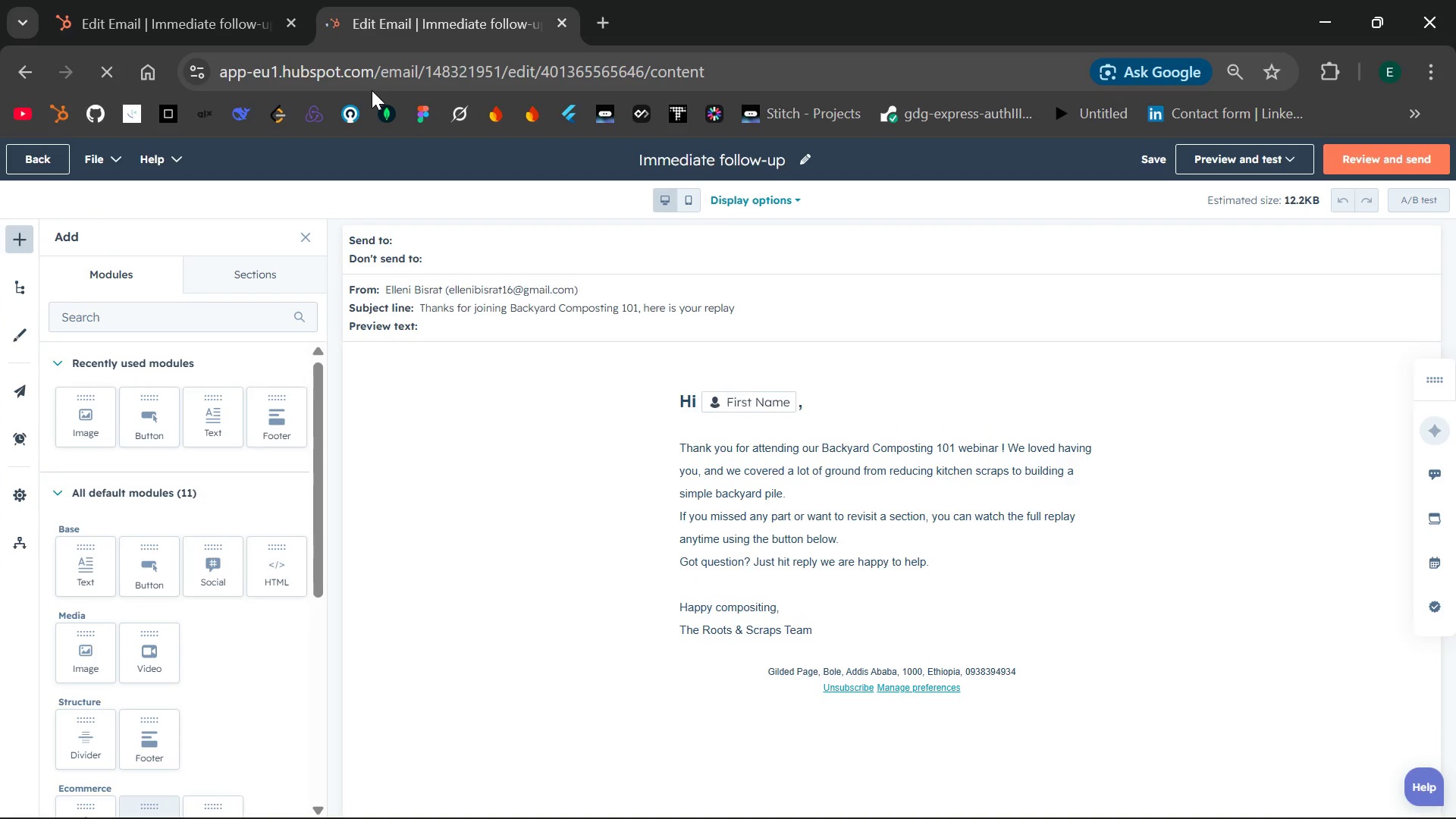 
left_click([18, 160])
 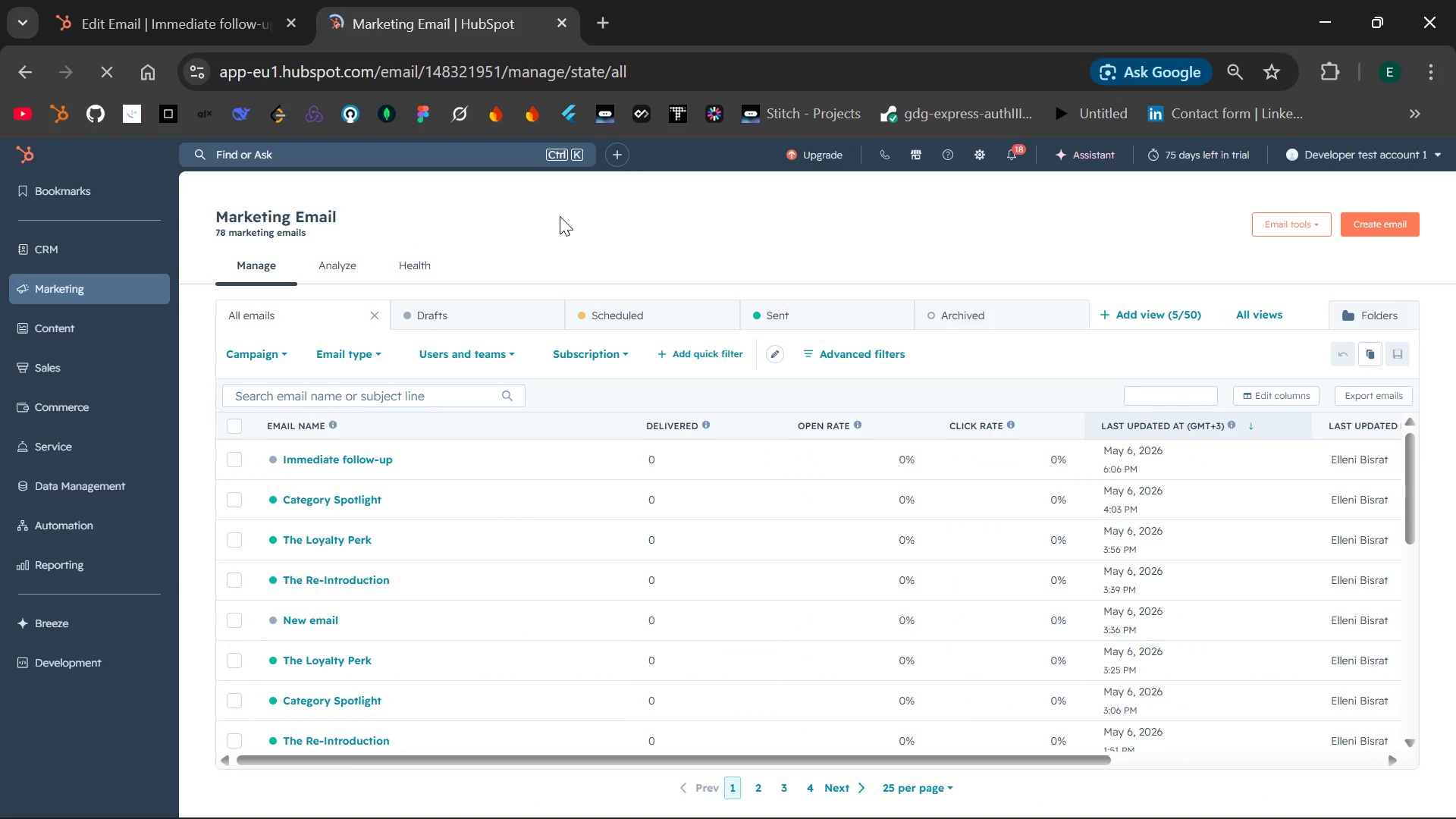 
wait(12.84)
 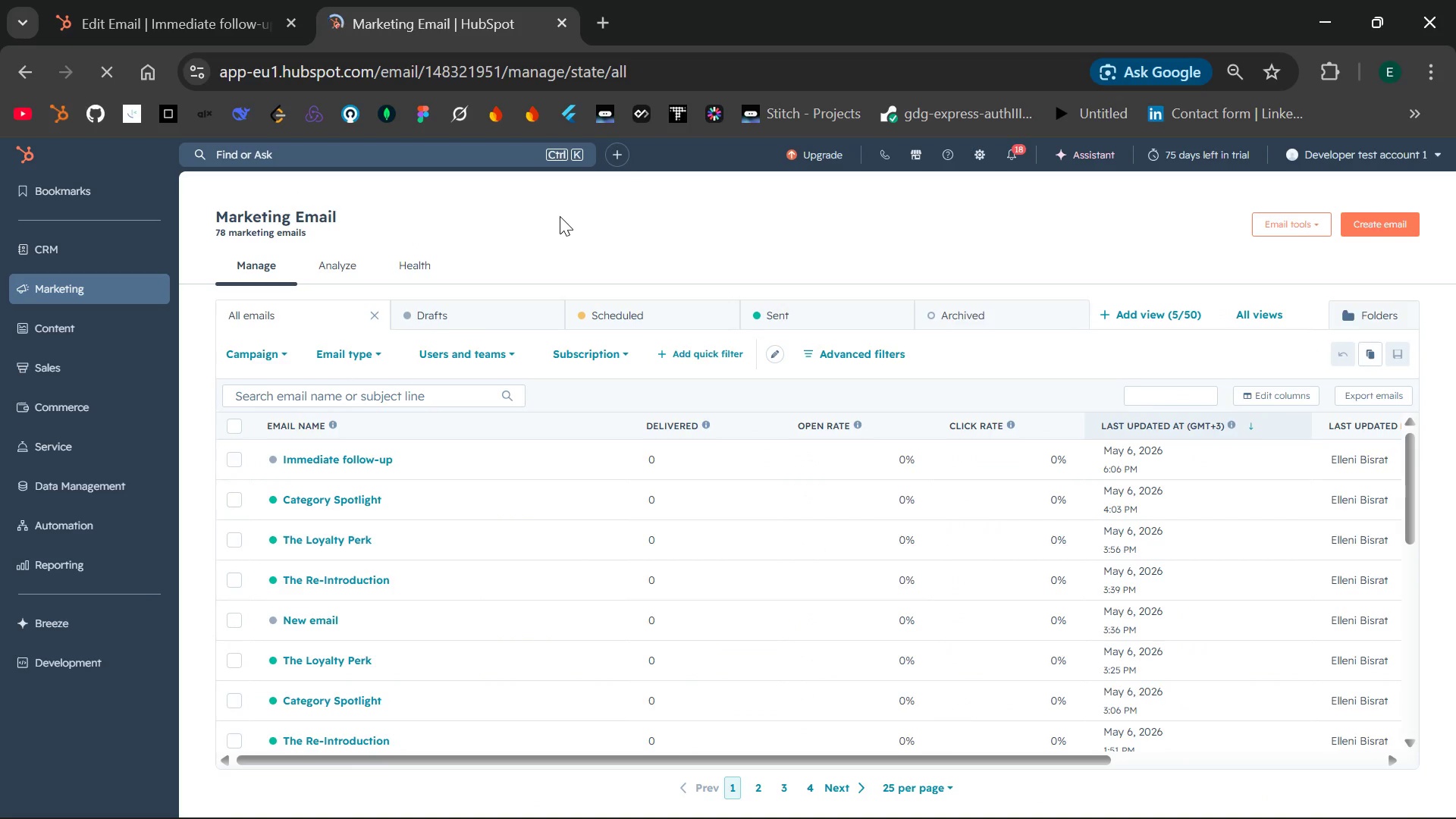 
left_click([152, 248])
 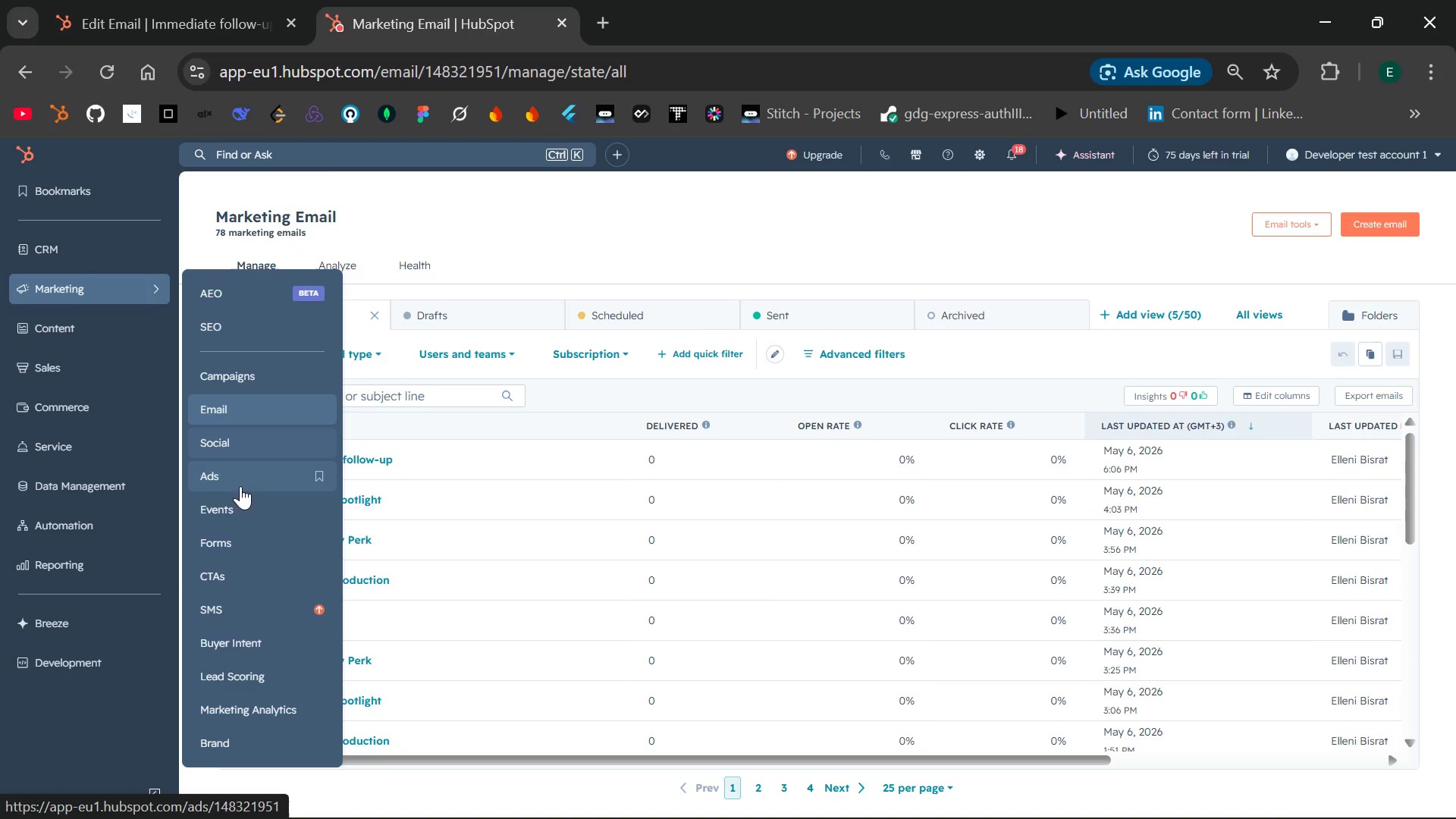 
left_click([237, 561])
 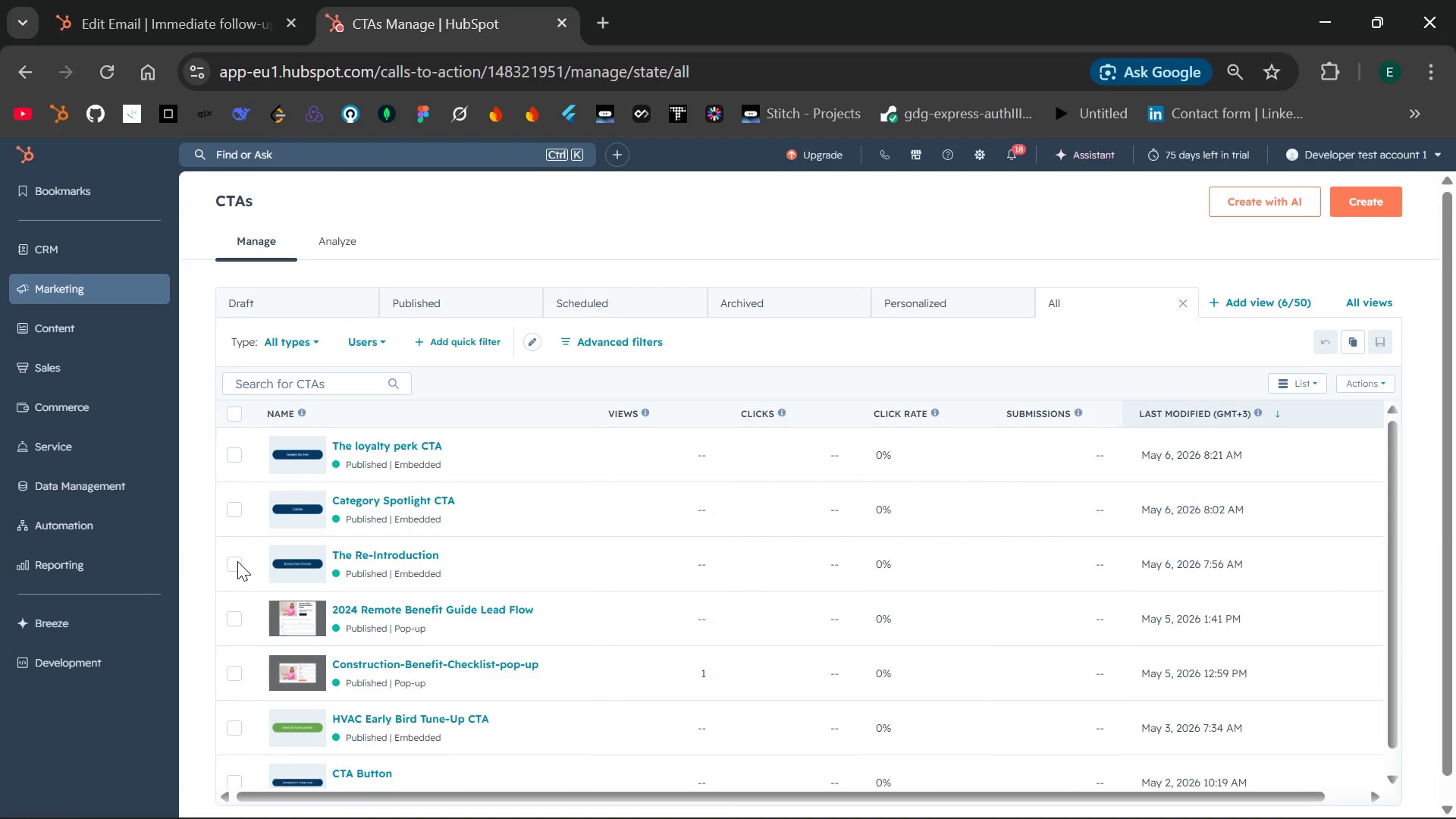 
wait(11.28)
 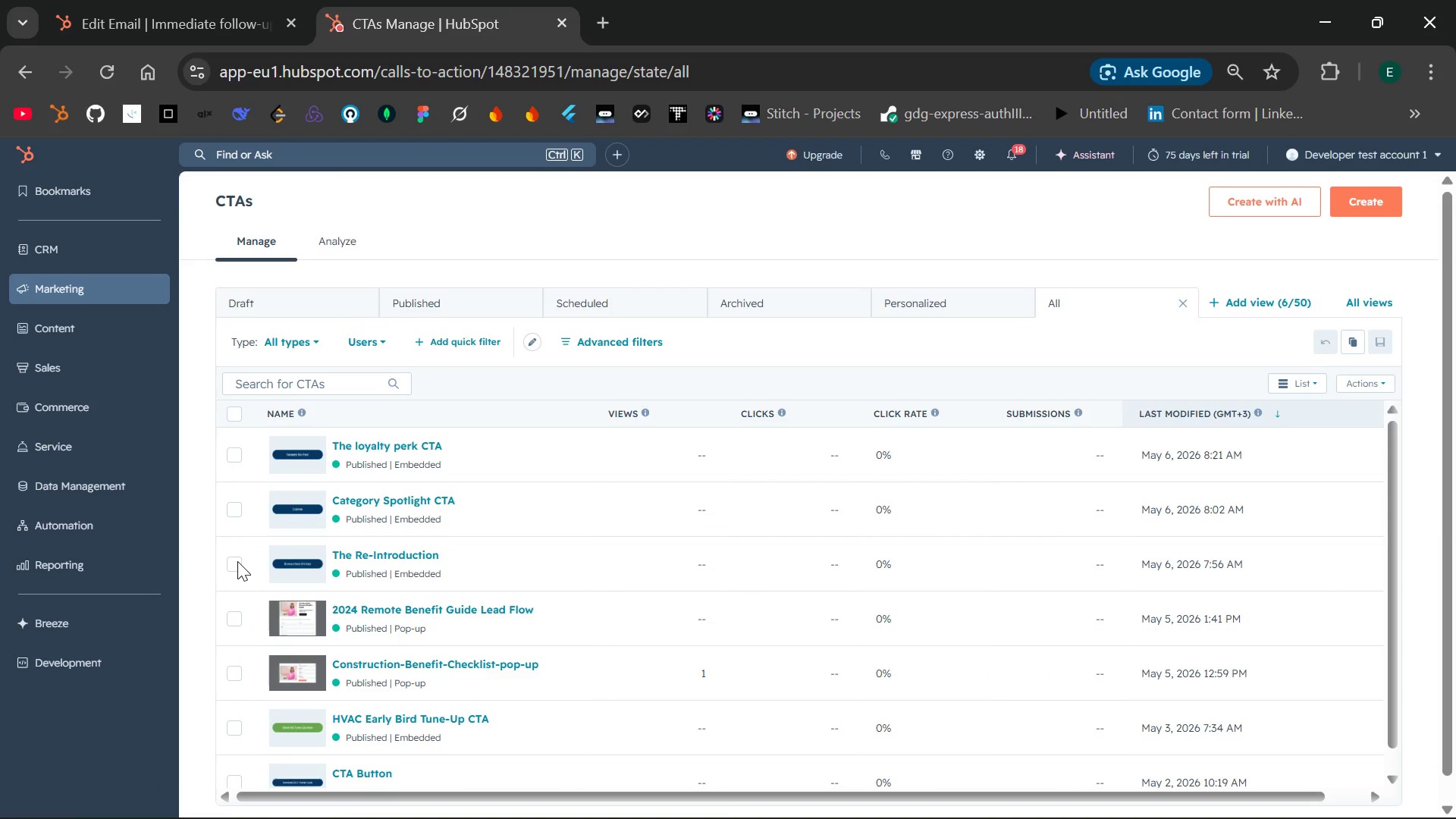 
left_click([1360, 201])
 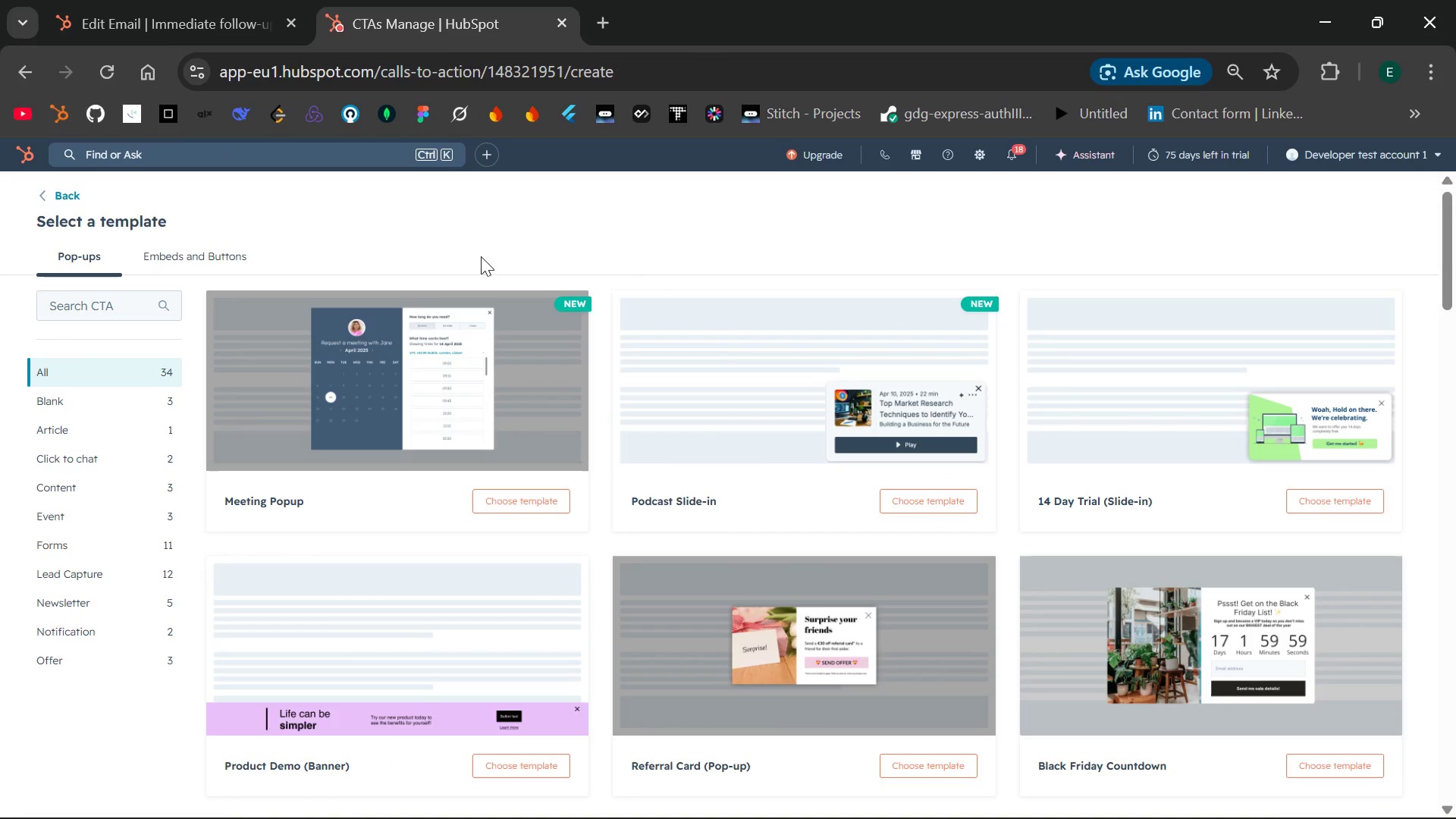 
wait(5.03)
 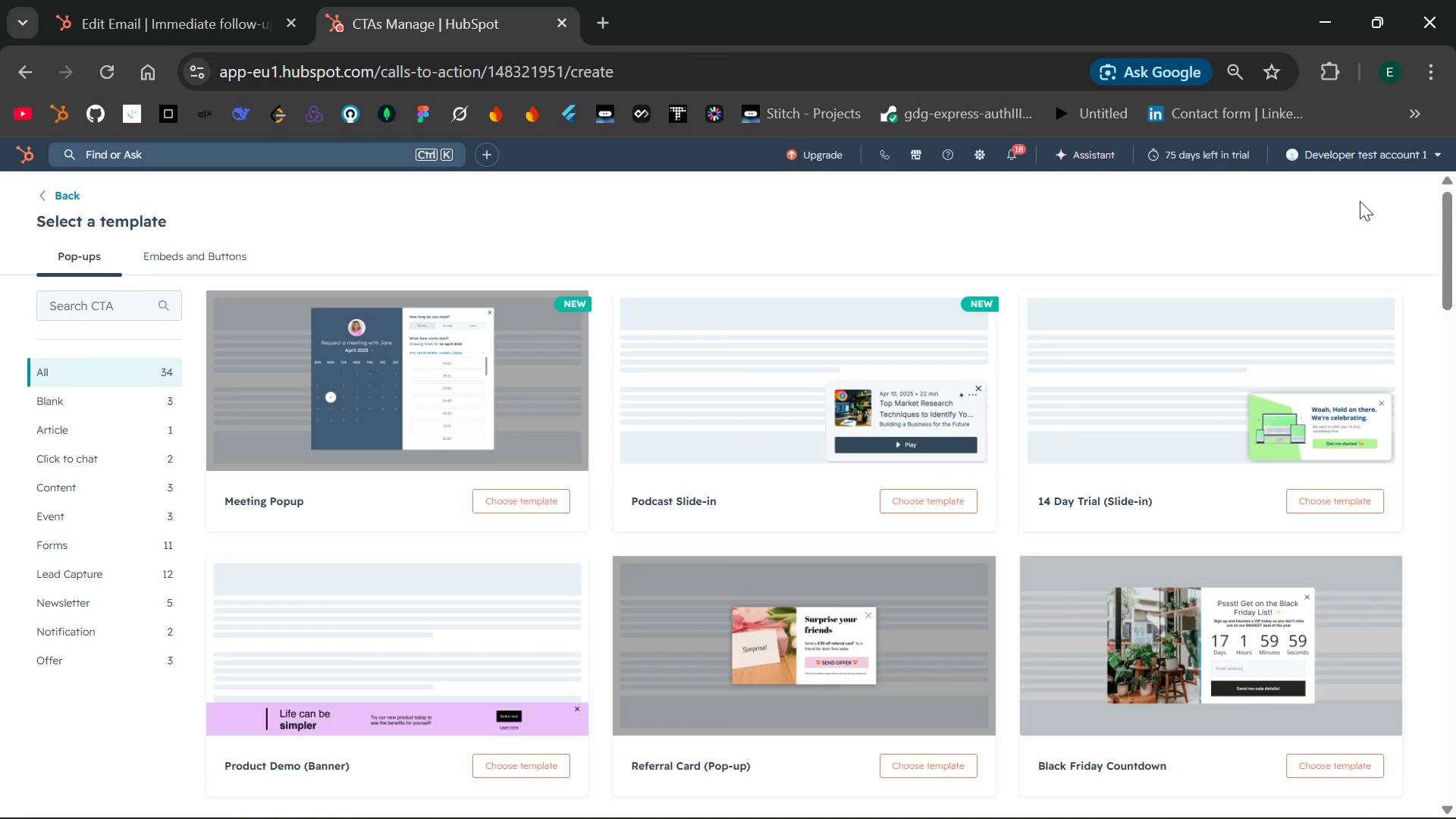 
left_click([222, 253])
 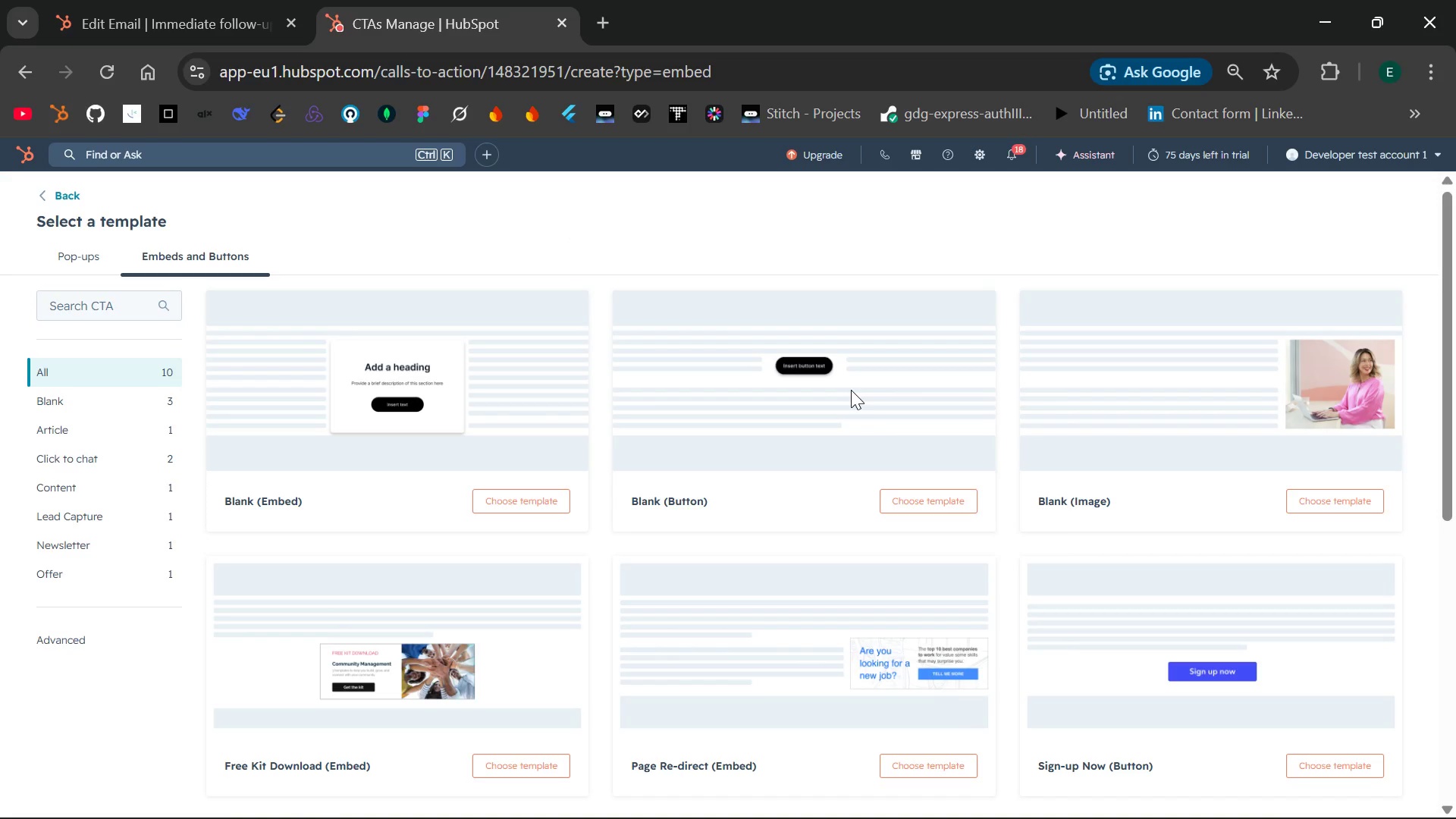 
left_click([915, 494])
 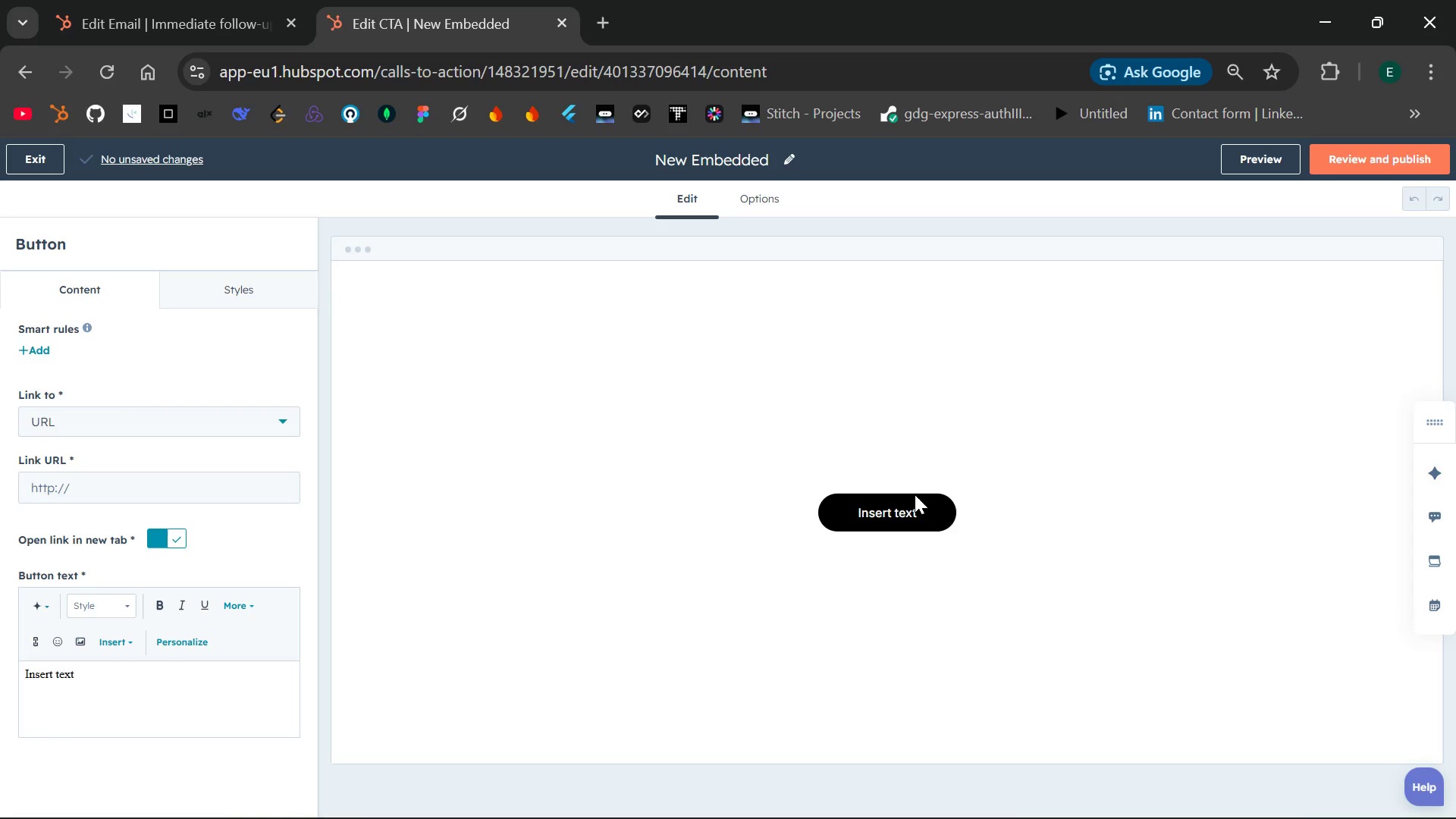 
wait(13.34)
 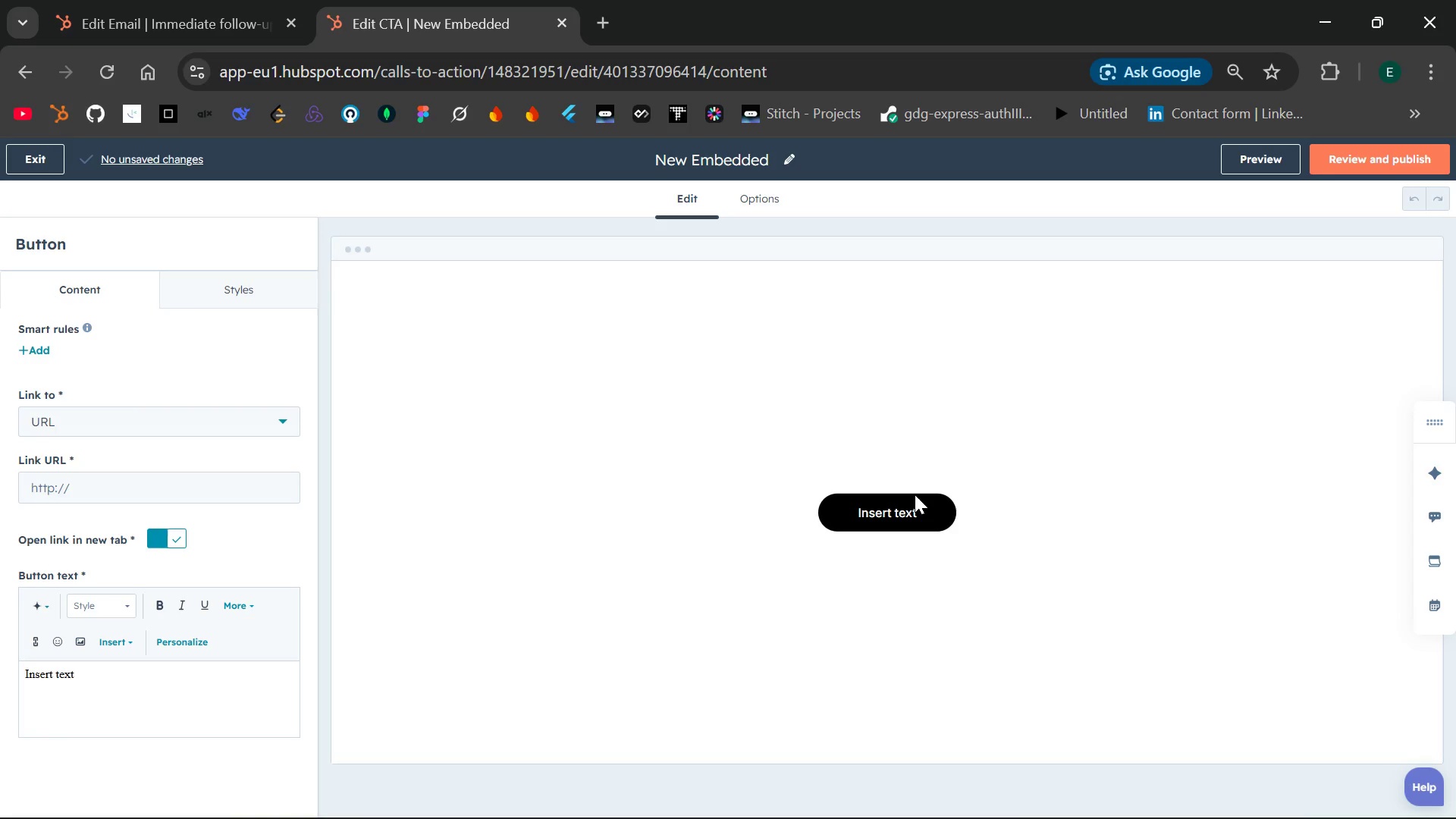 
left_click([200, 667])
 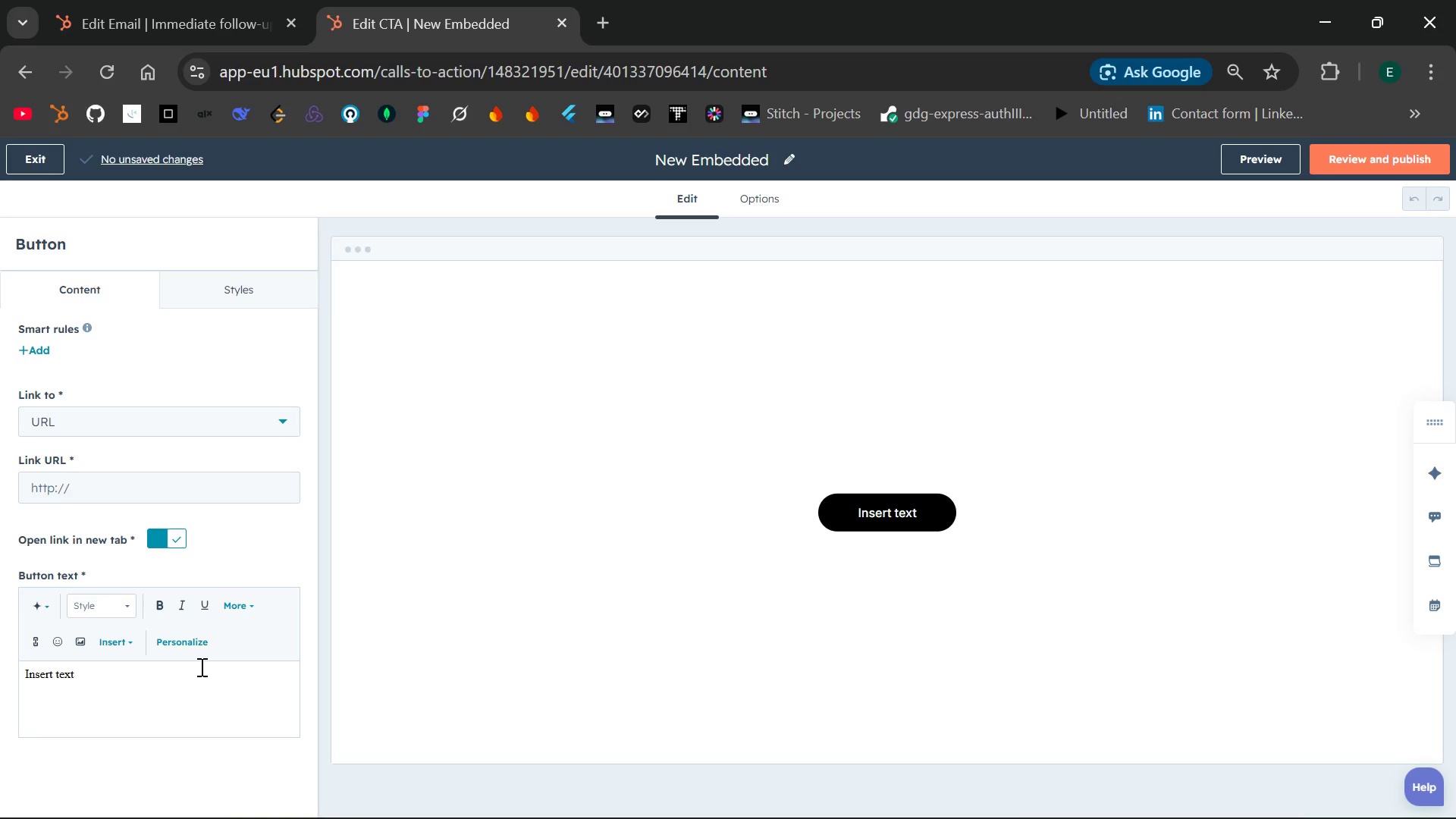 
key(Backspace)
key(Backspace)
key(Backspace)
key(Backspace)
key(Backspace)
key(Backspace)
key(Backspace)
key(Backspace)
key(Backspace)
key(Backspace)
key(Backspace)
type(Watch the Replay)
 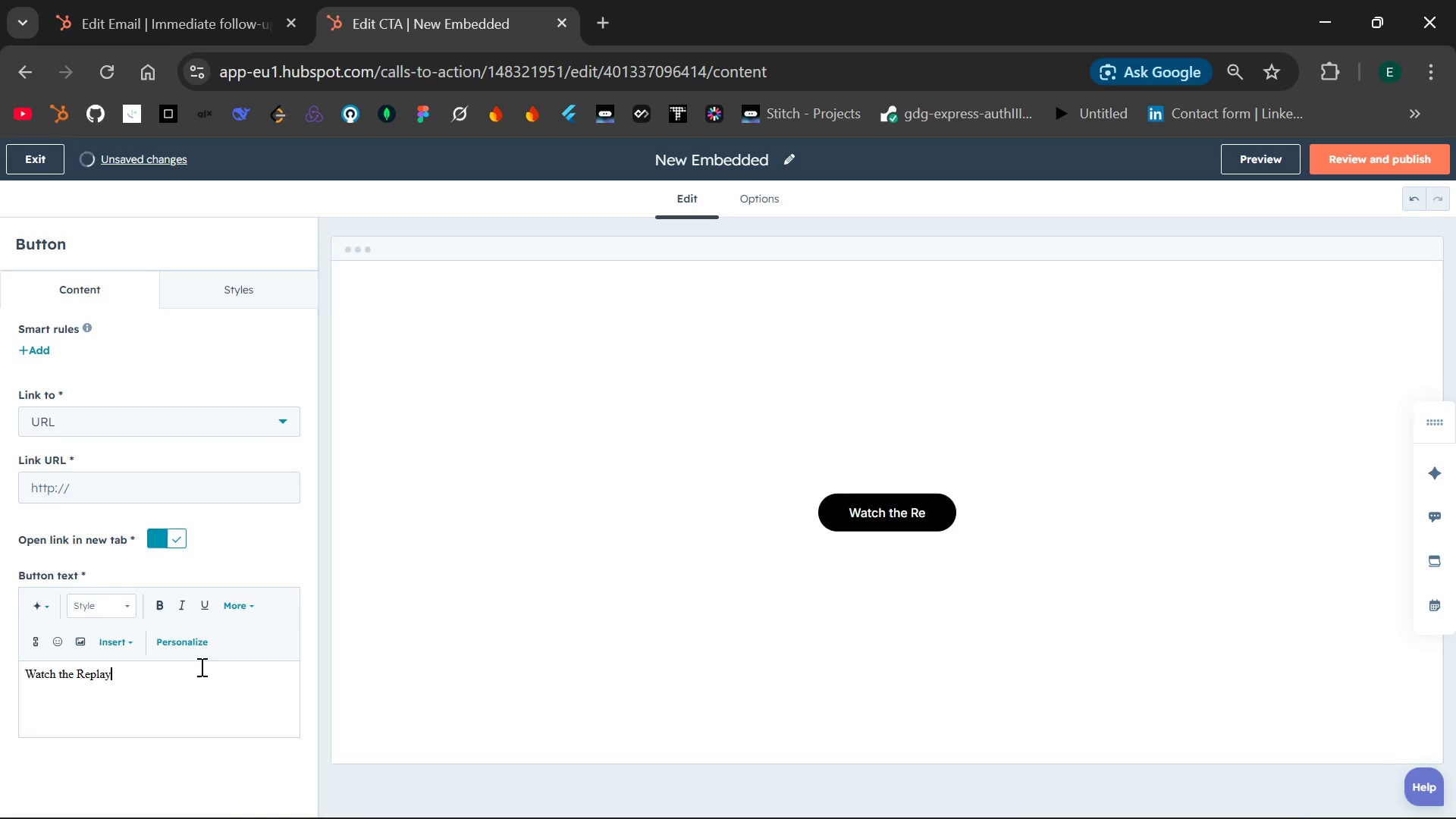 
wait(25.92)
 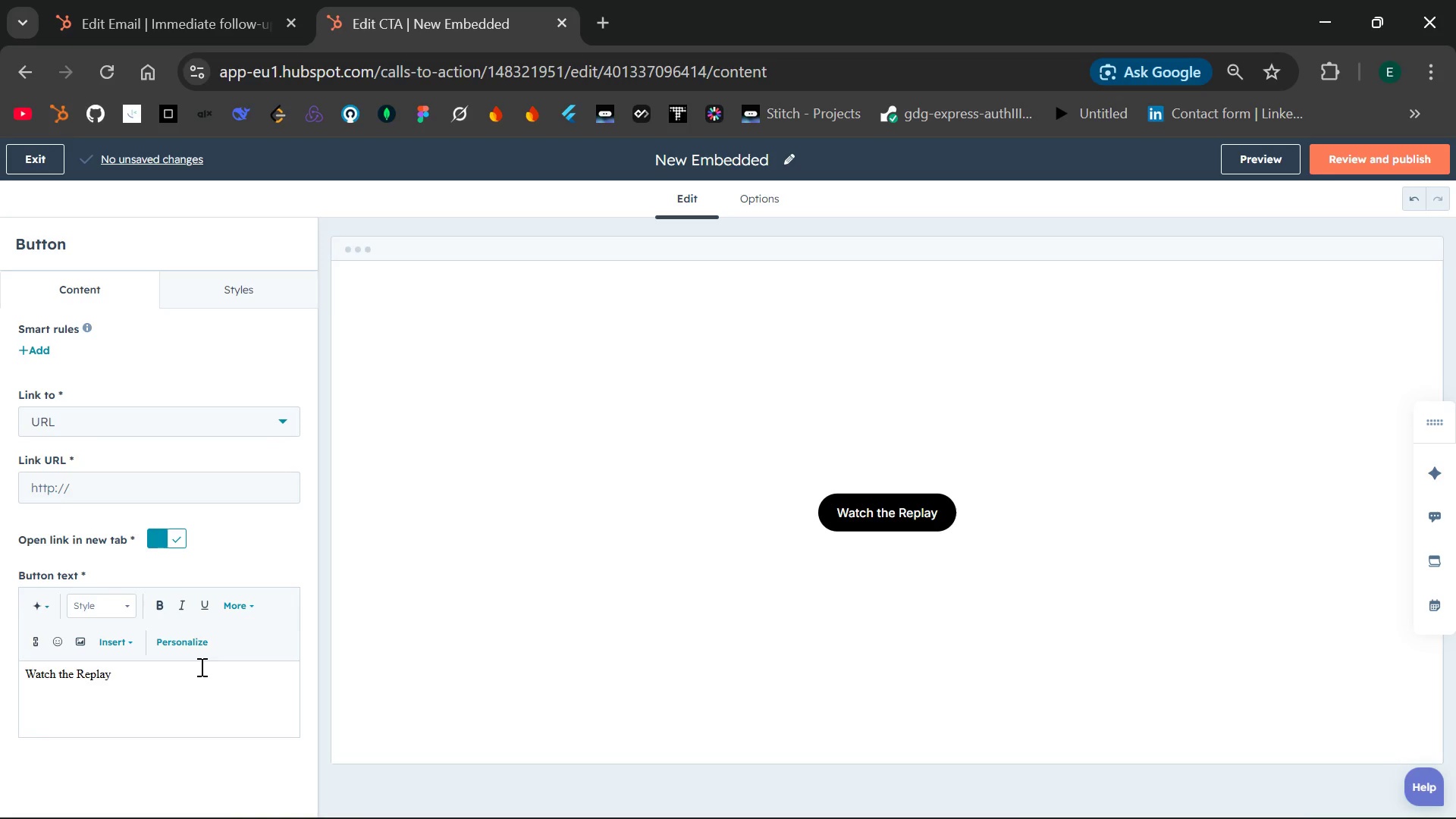 
left_click([231, 486])
 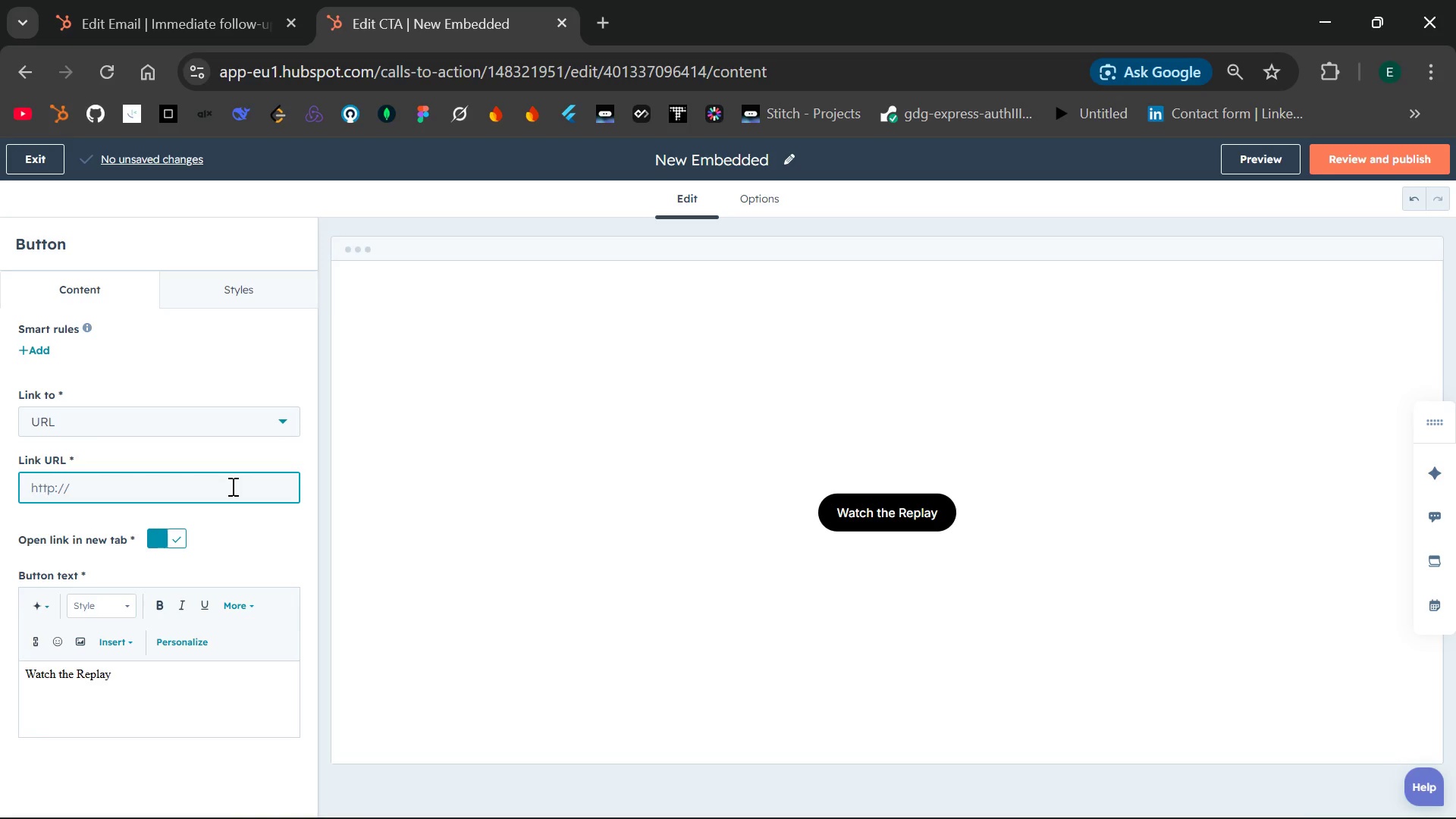 
type(https://)
 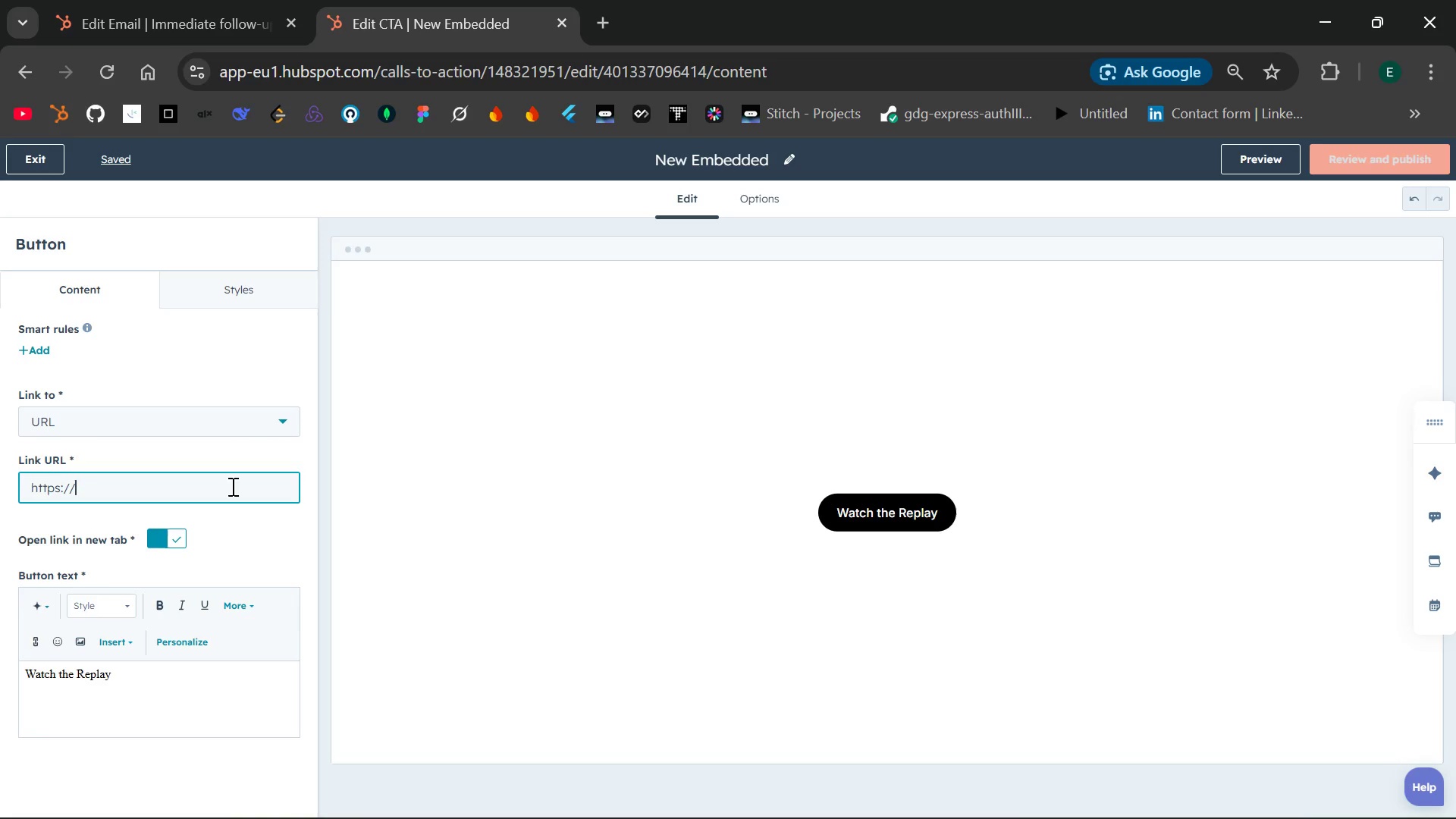 
wait(8.41)
 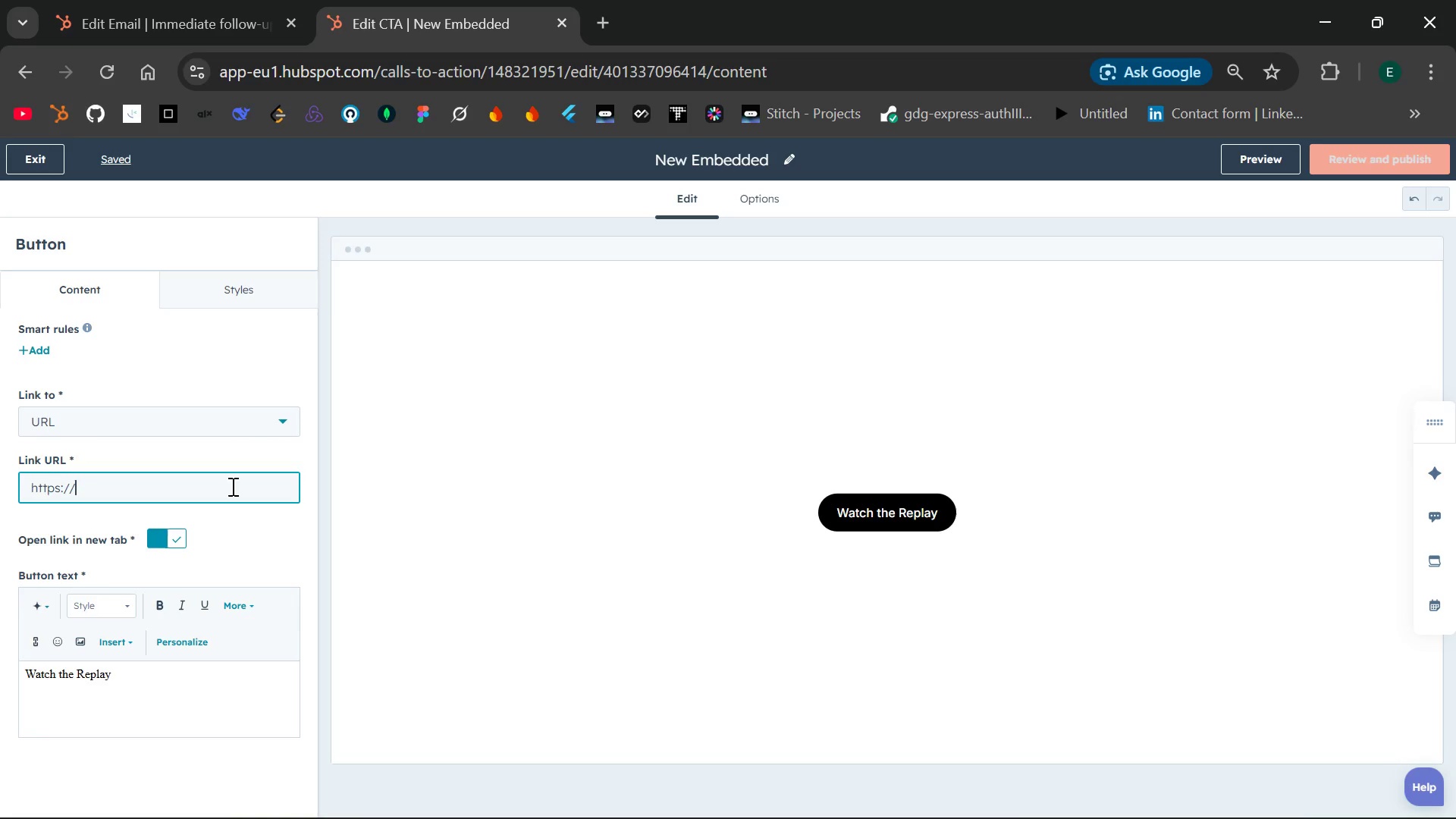 
type(q)
key(Backspace)
type(www.rootsandscraps.com/)
 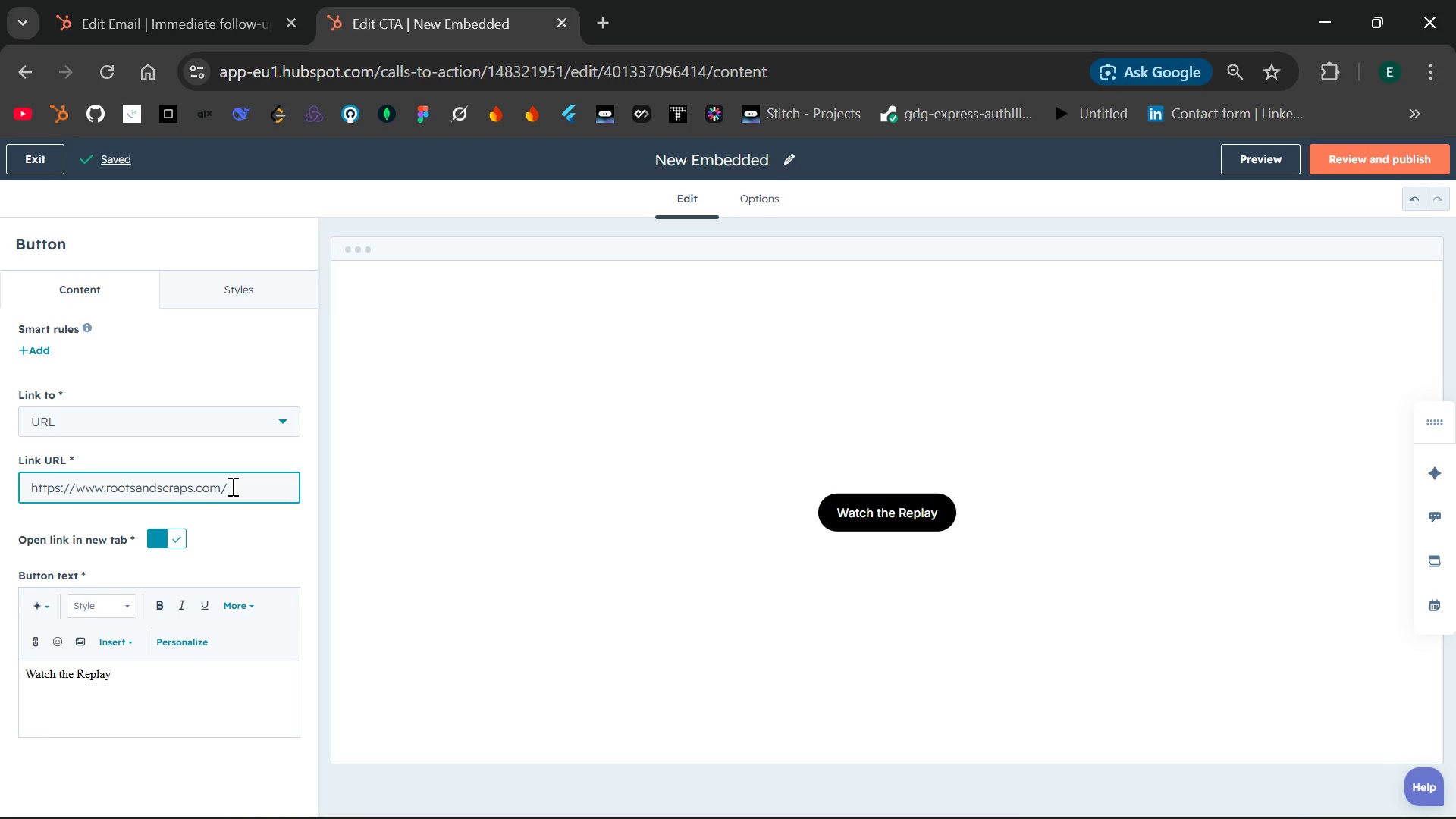 
wait(5.42)
 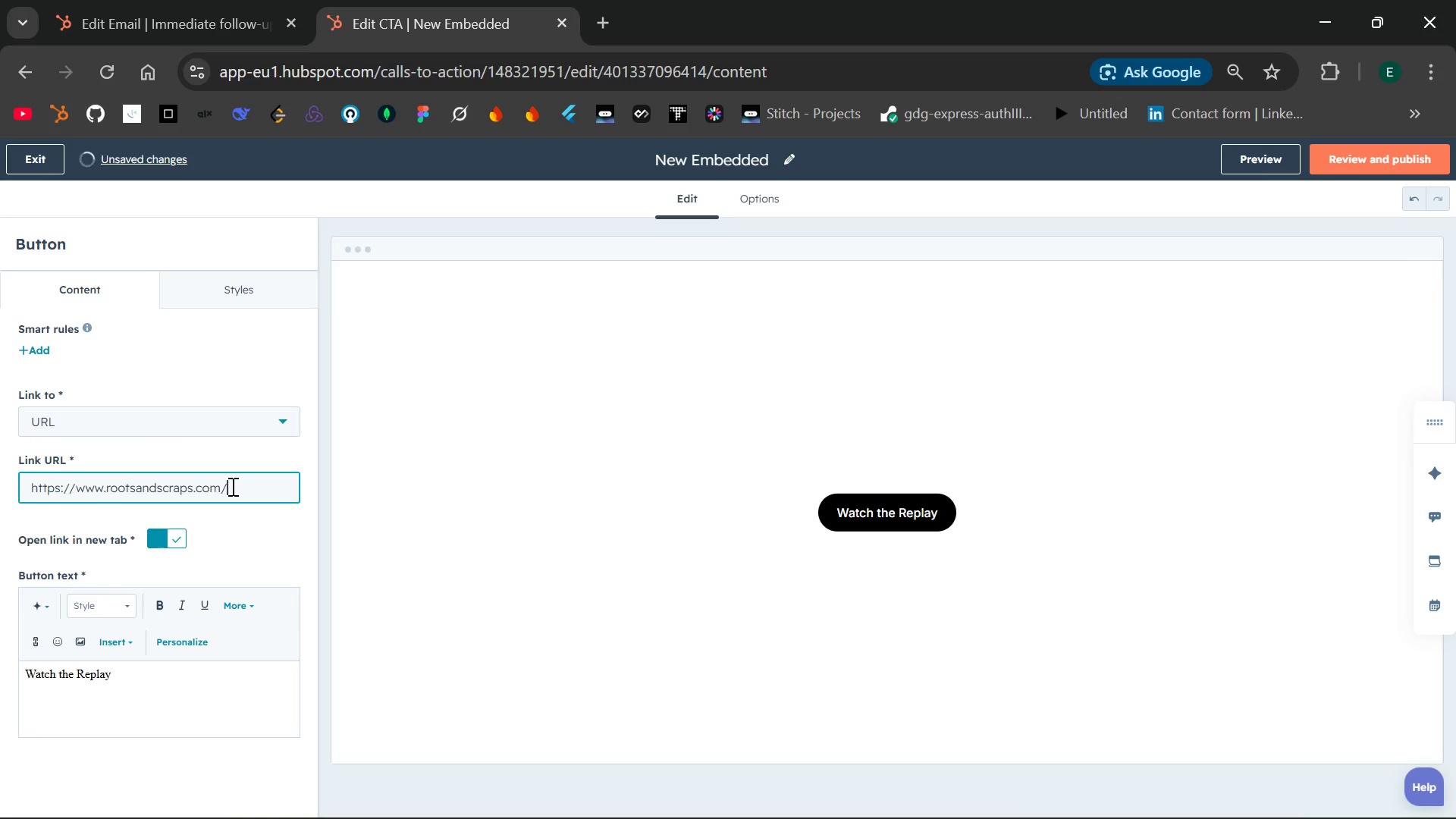 
type(watch)
 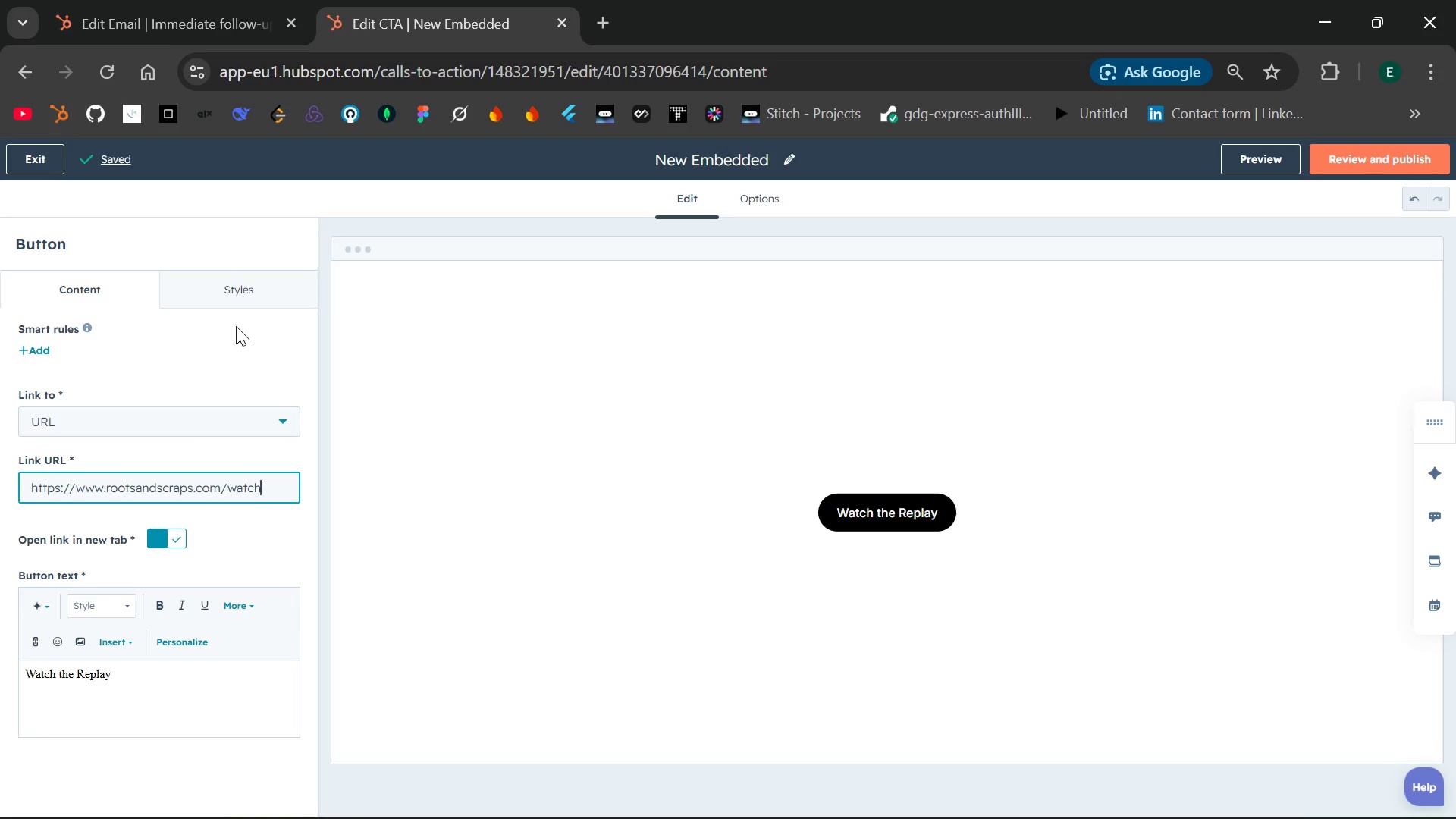 
left_click([240, 300])
 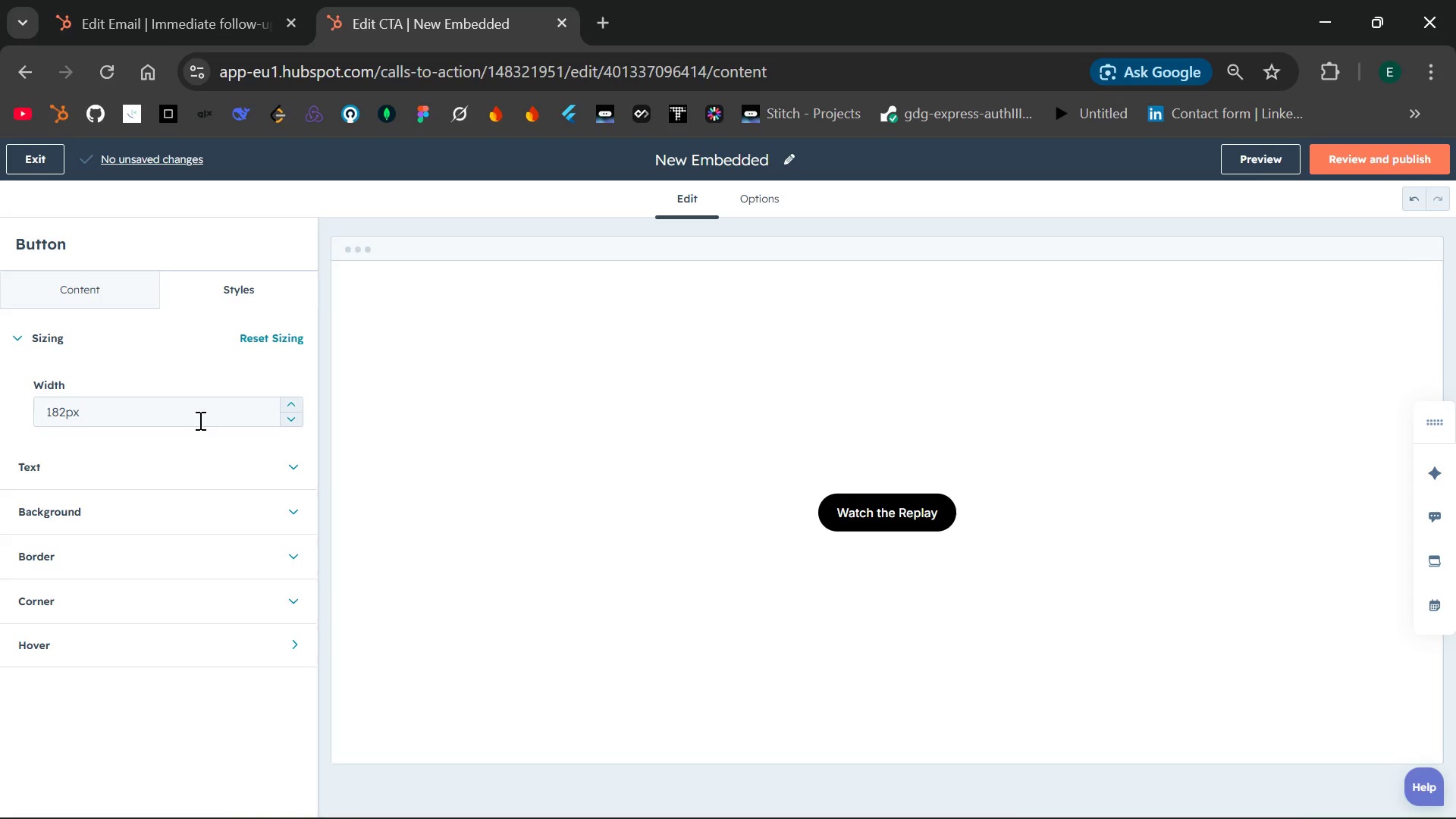 
wait(23.66)
 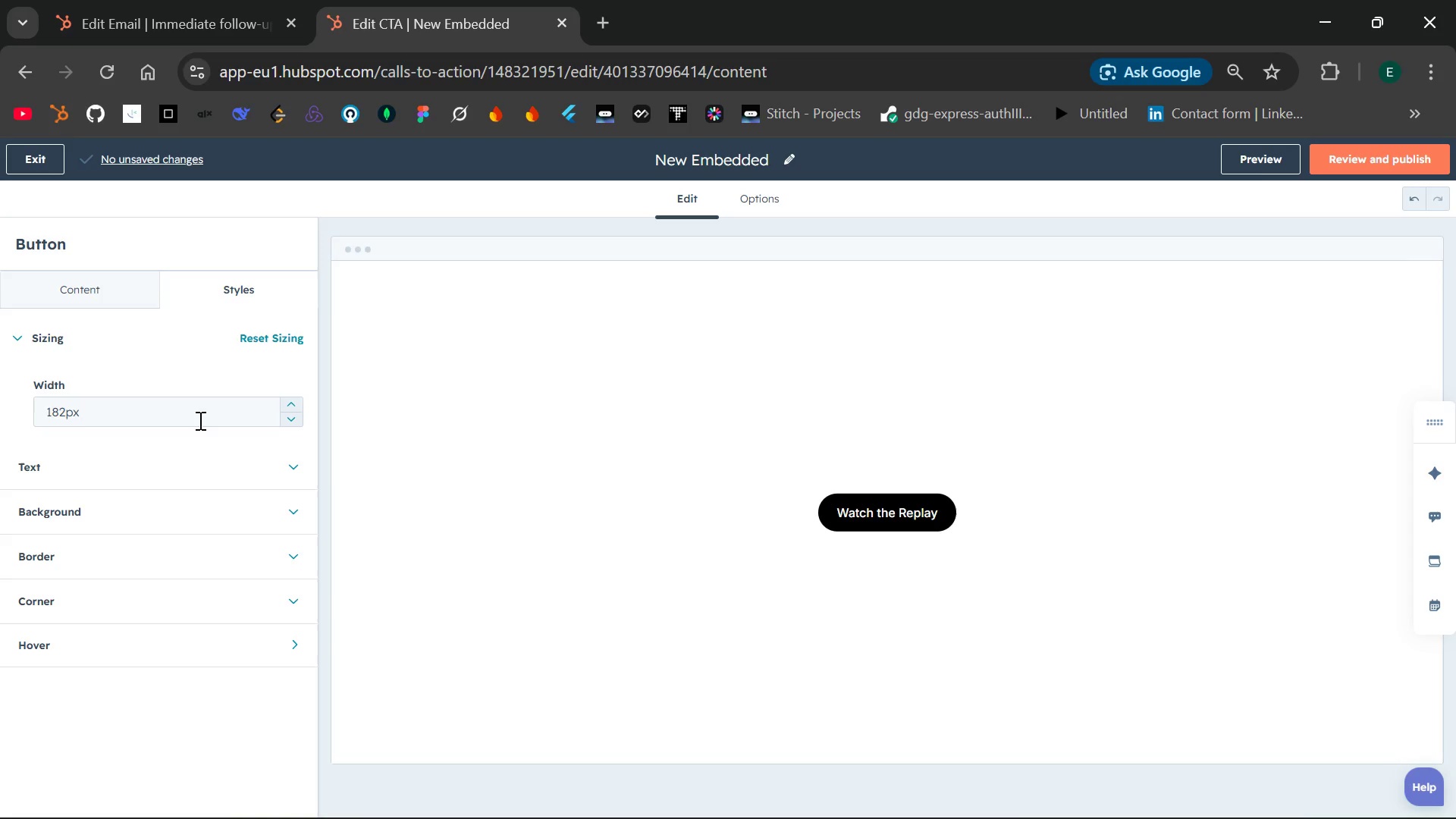 
left_click([263, 416])
 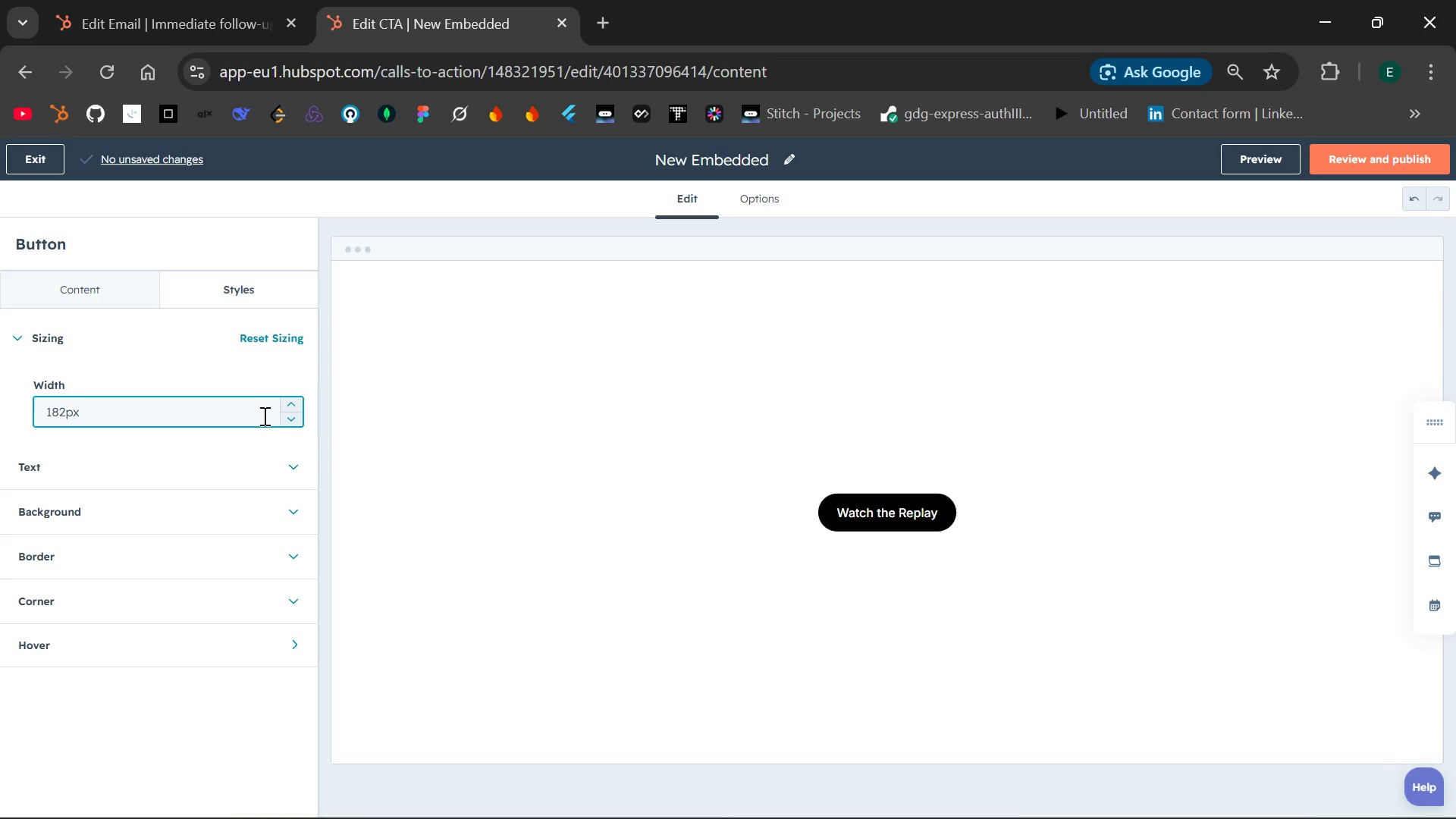 
key(ArrowLeft)
 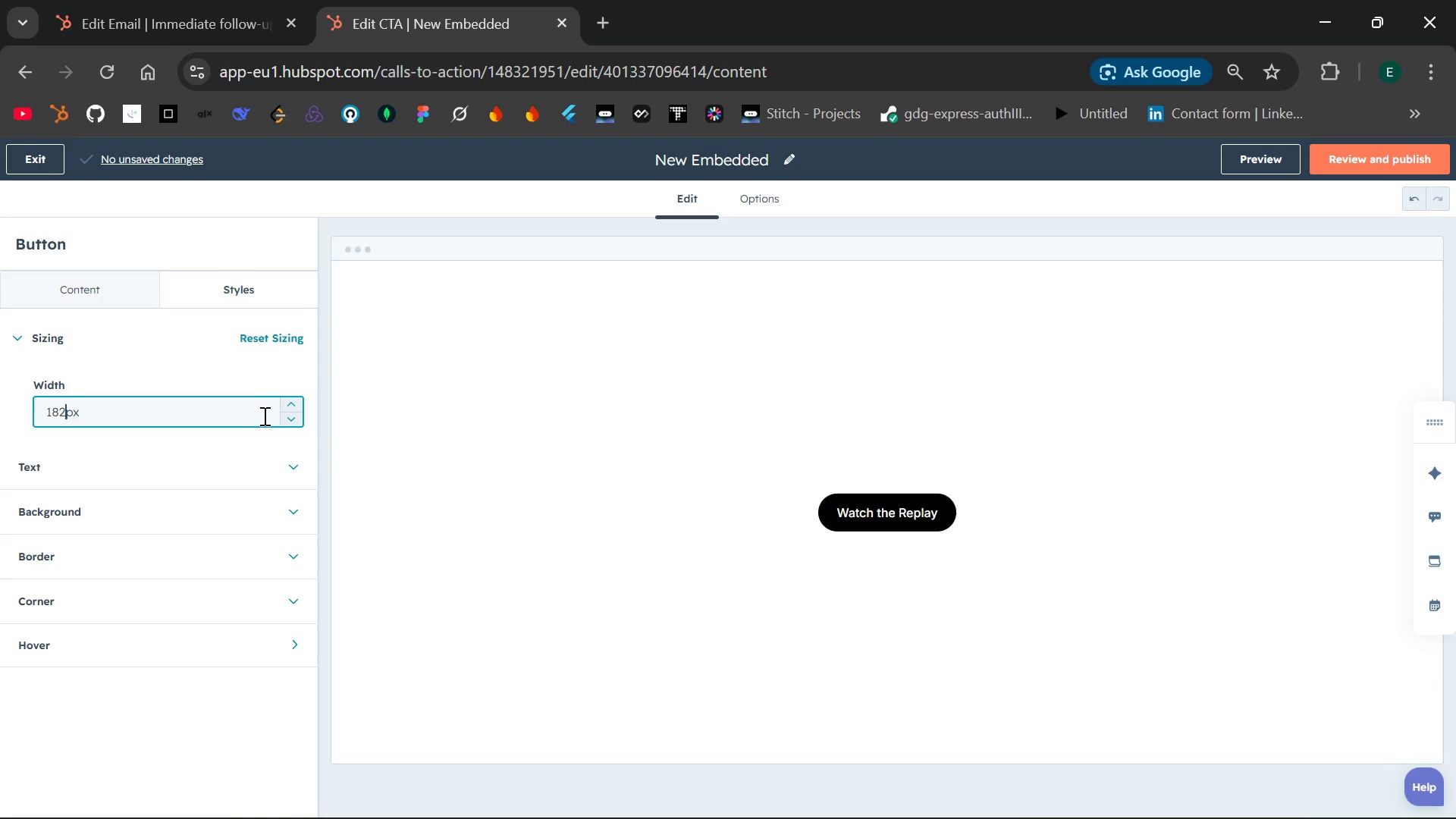 
key(ArrowLeft)
 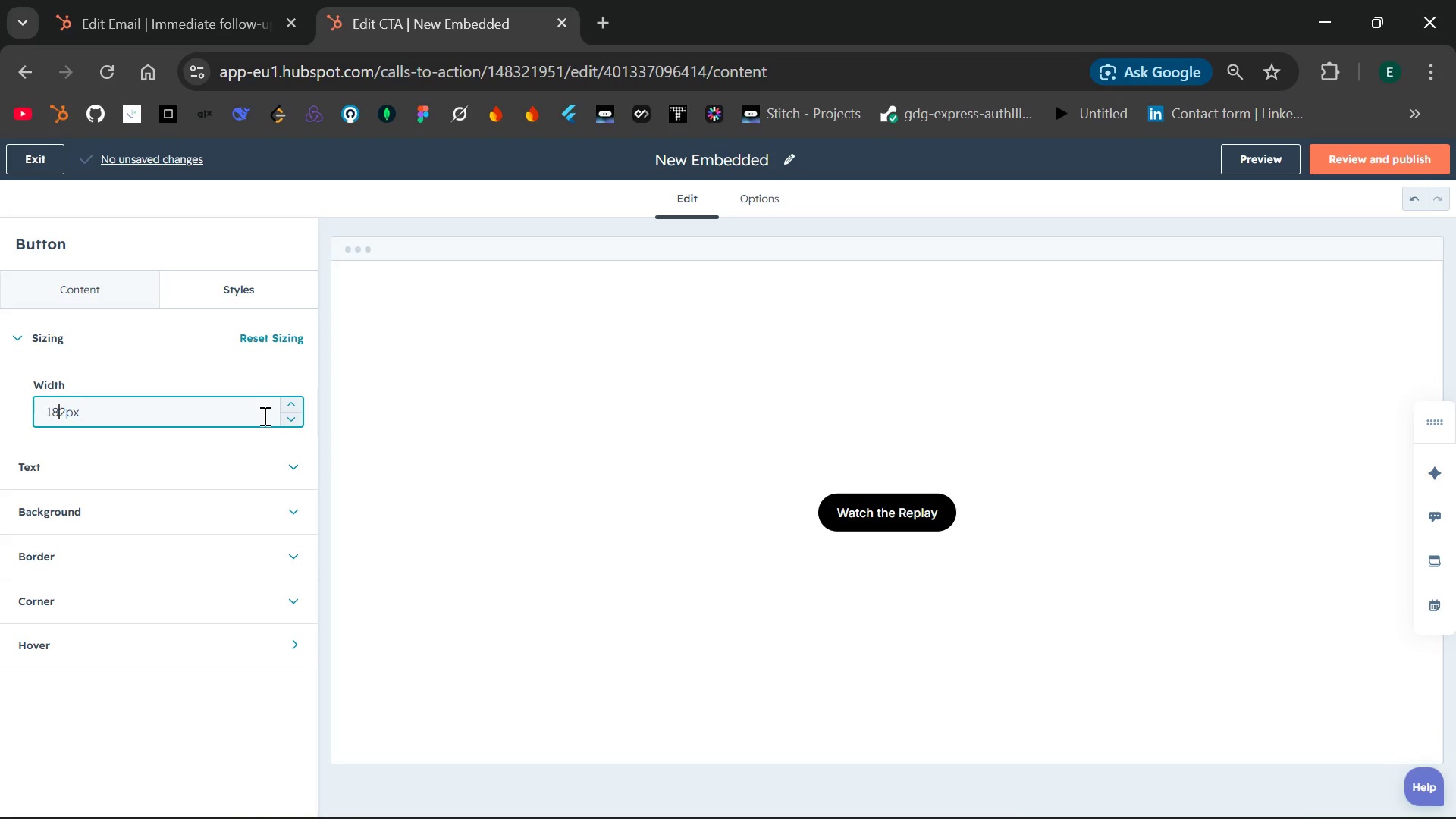 
key(ArrowLeft)
 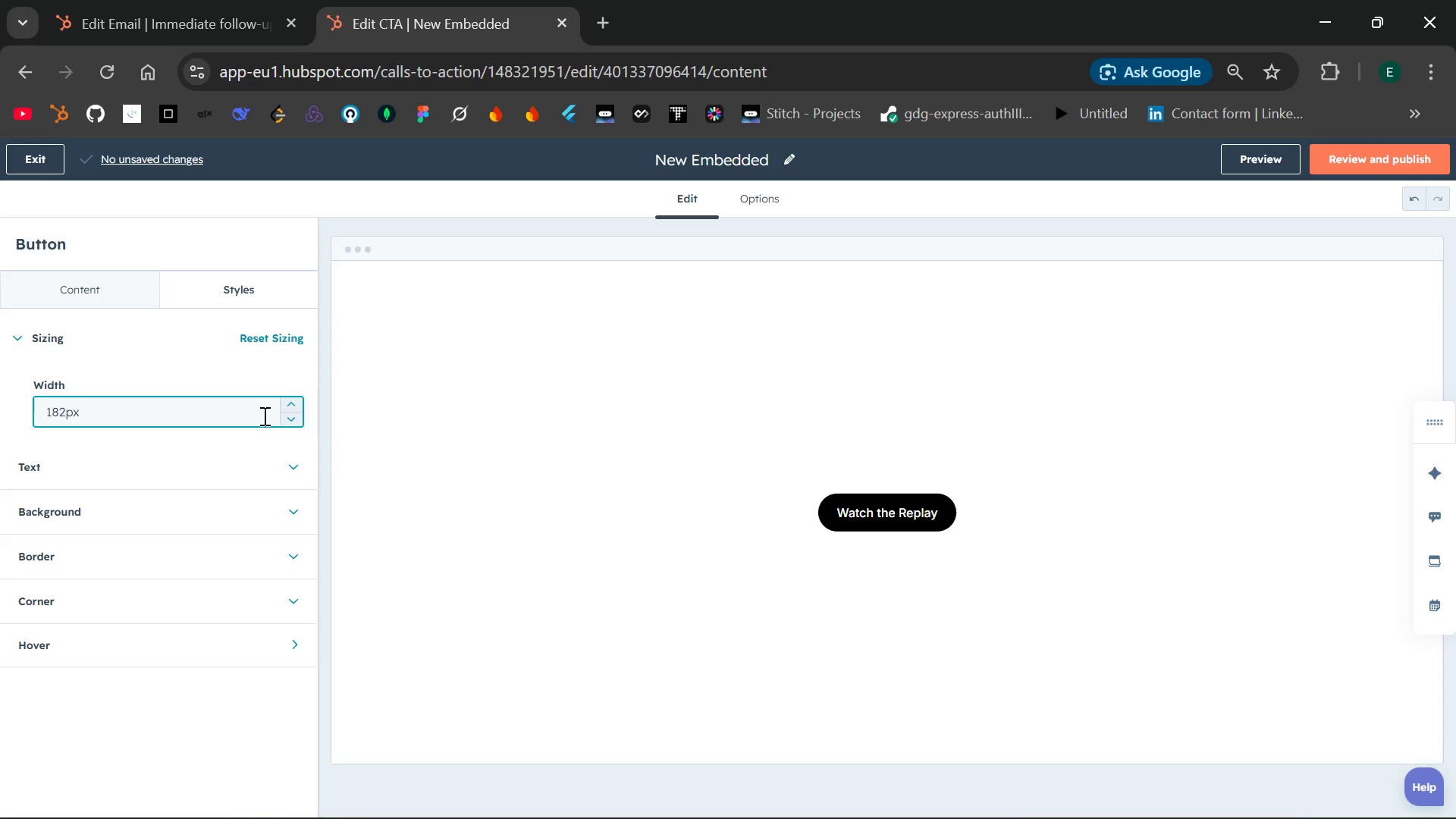 
key(ArrowRight)
 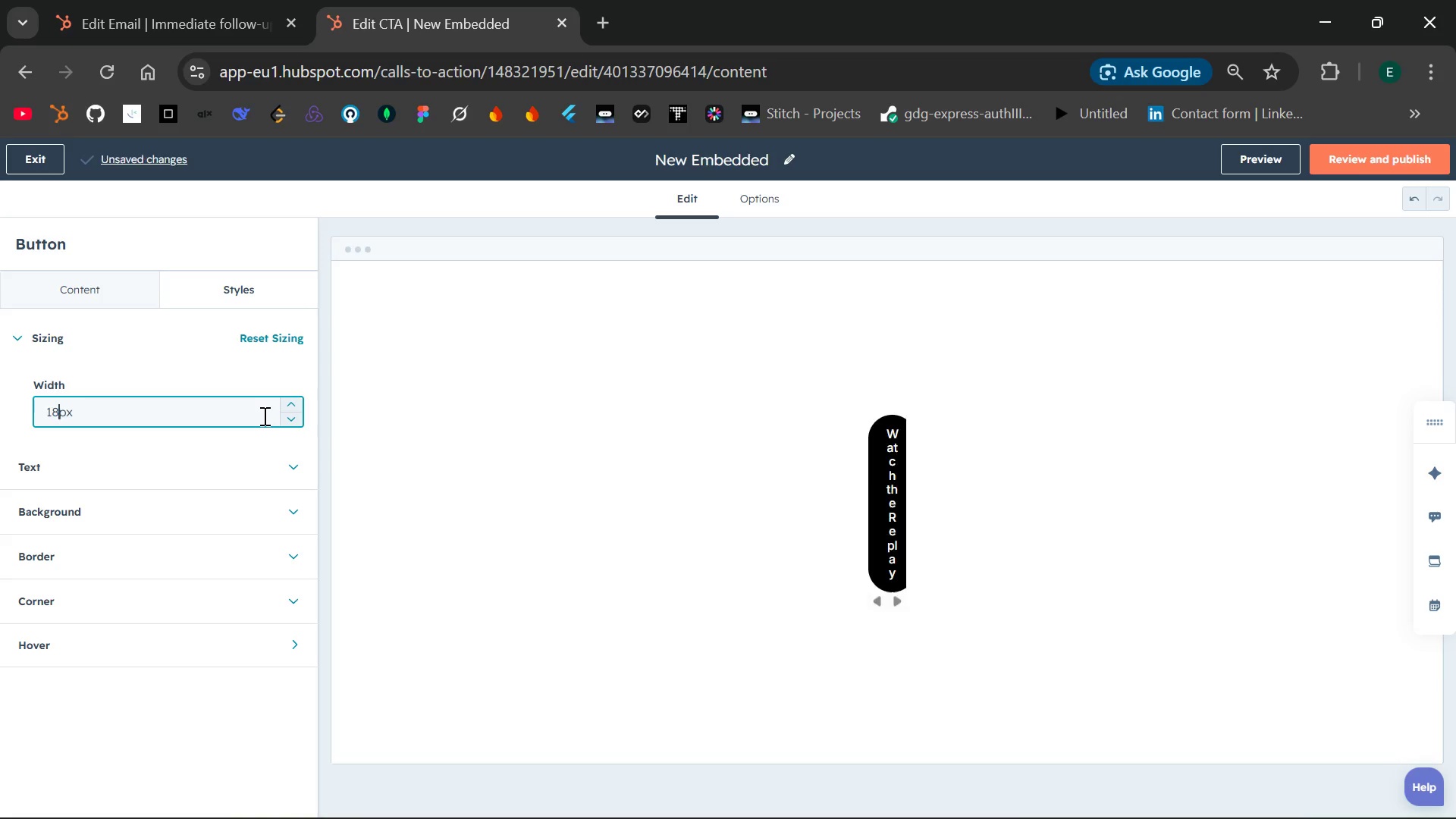 
key(Backspace)
key(Backspace)
key(Backspace)
type(500)
key(Backspace)
key(Backspace)
key(Backspace)
type(300)